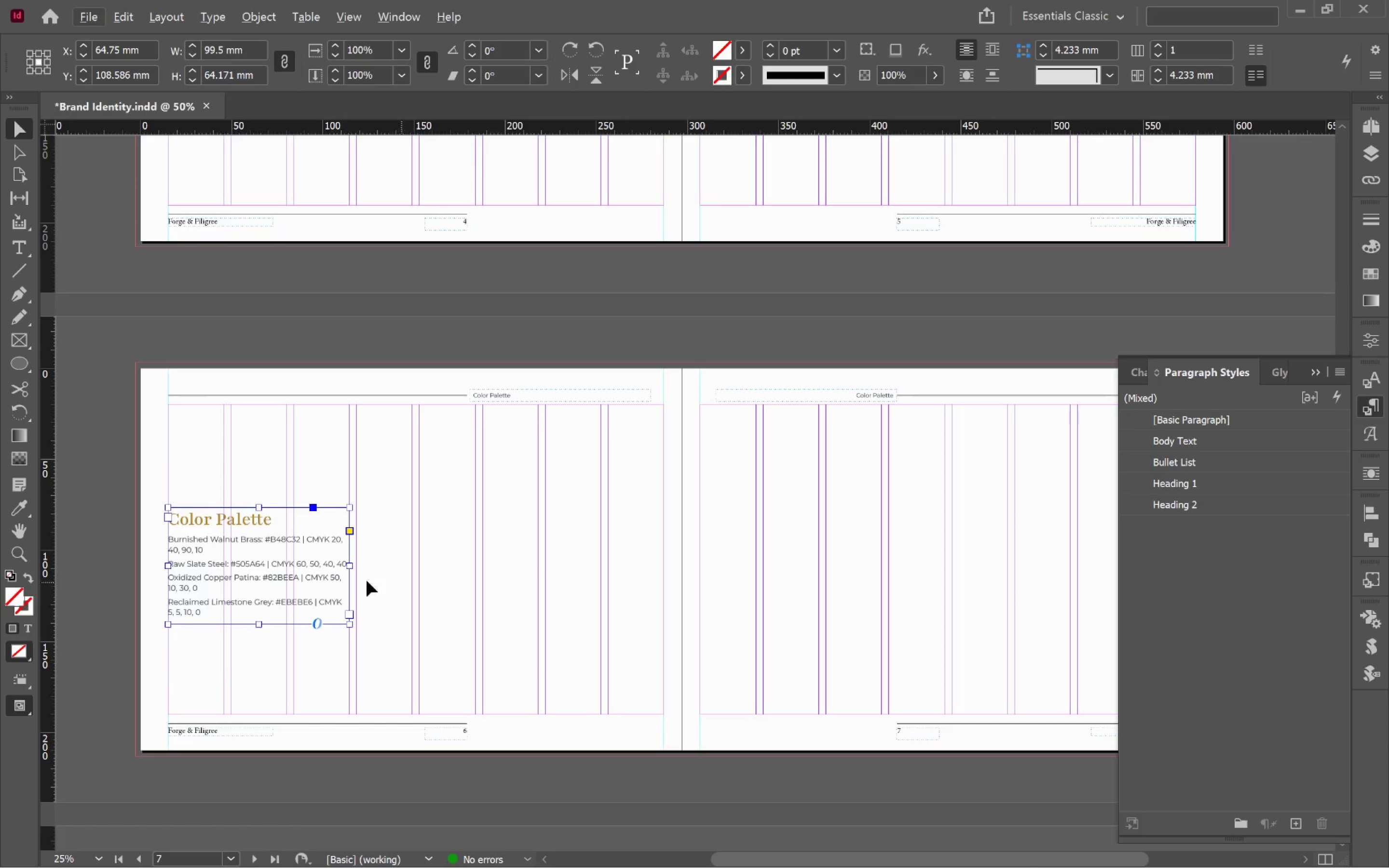 
hold_key(key=AltLeft, duration=1.9)
left_click_drag(start_coordinate=[268, 572], to_coordinate=[797, 623])
 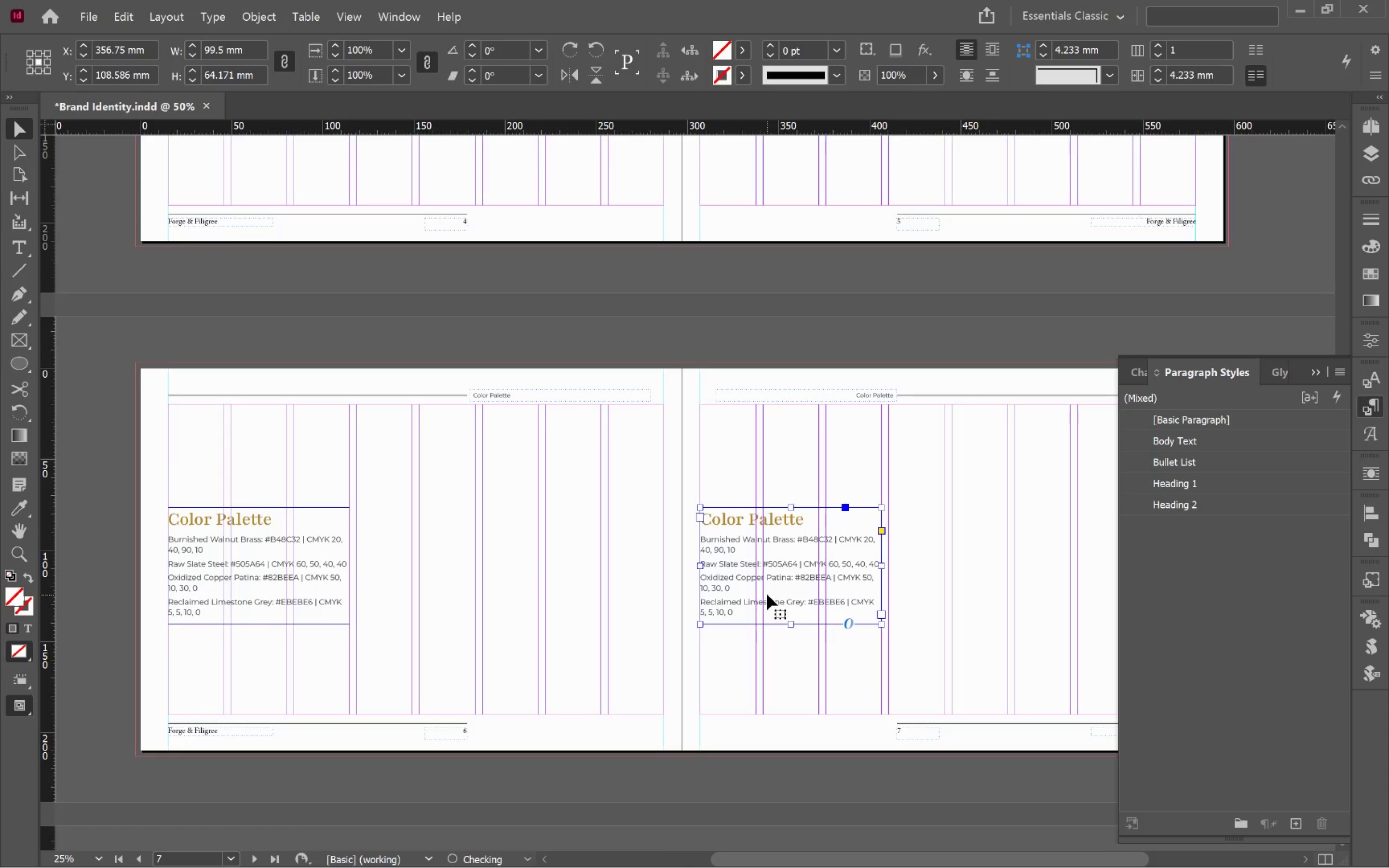 
hold_key(key=ShiftLeft, duration=1.58)
 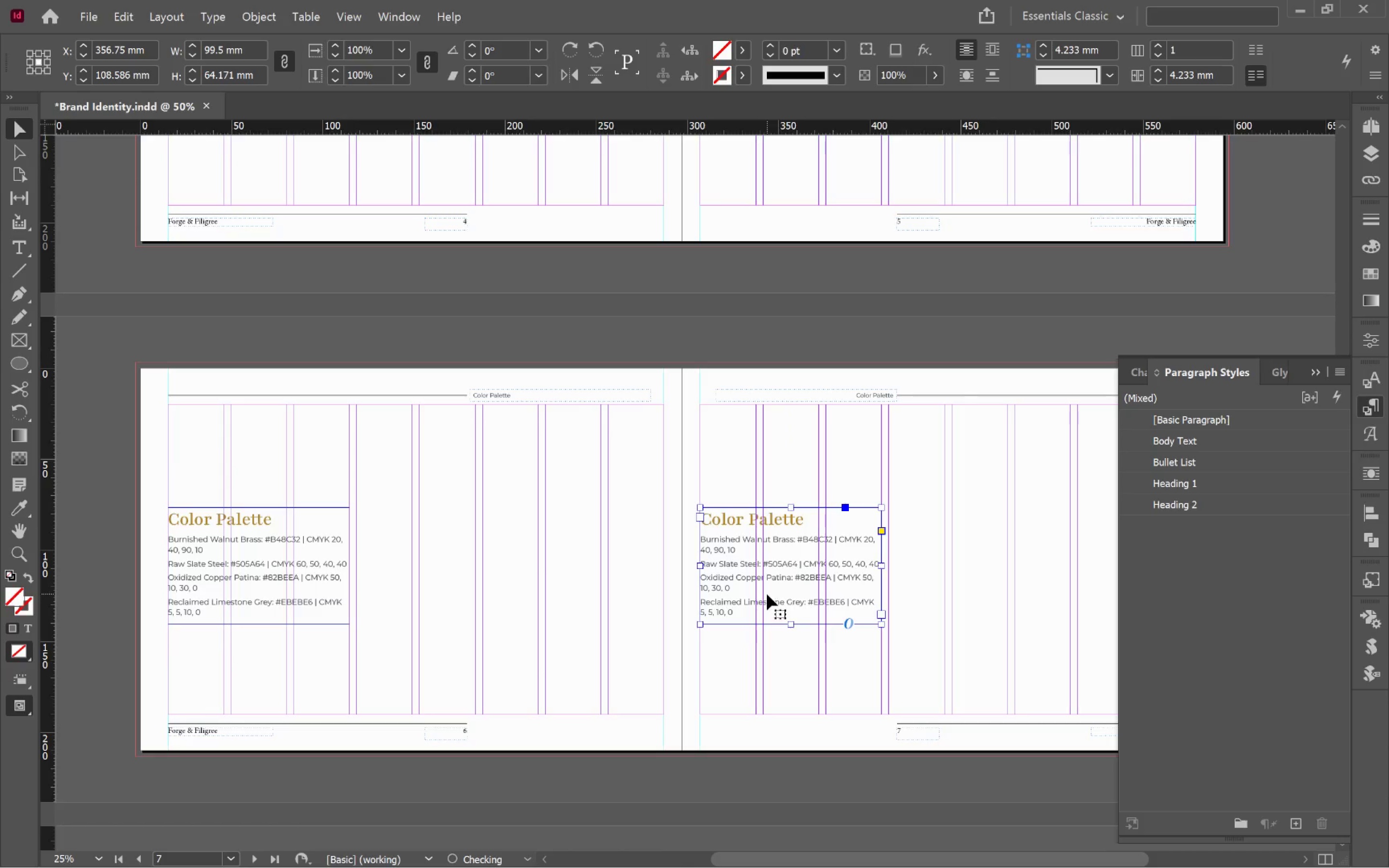 
double_click([767, 594])
 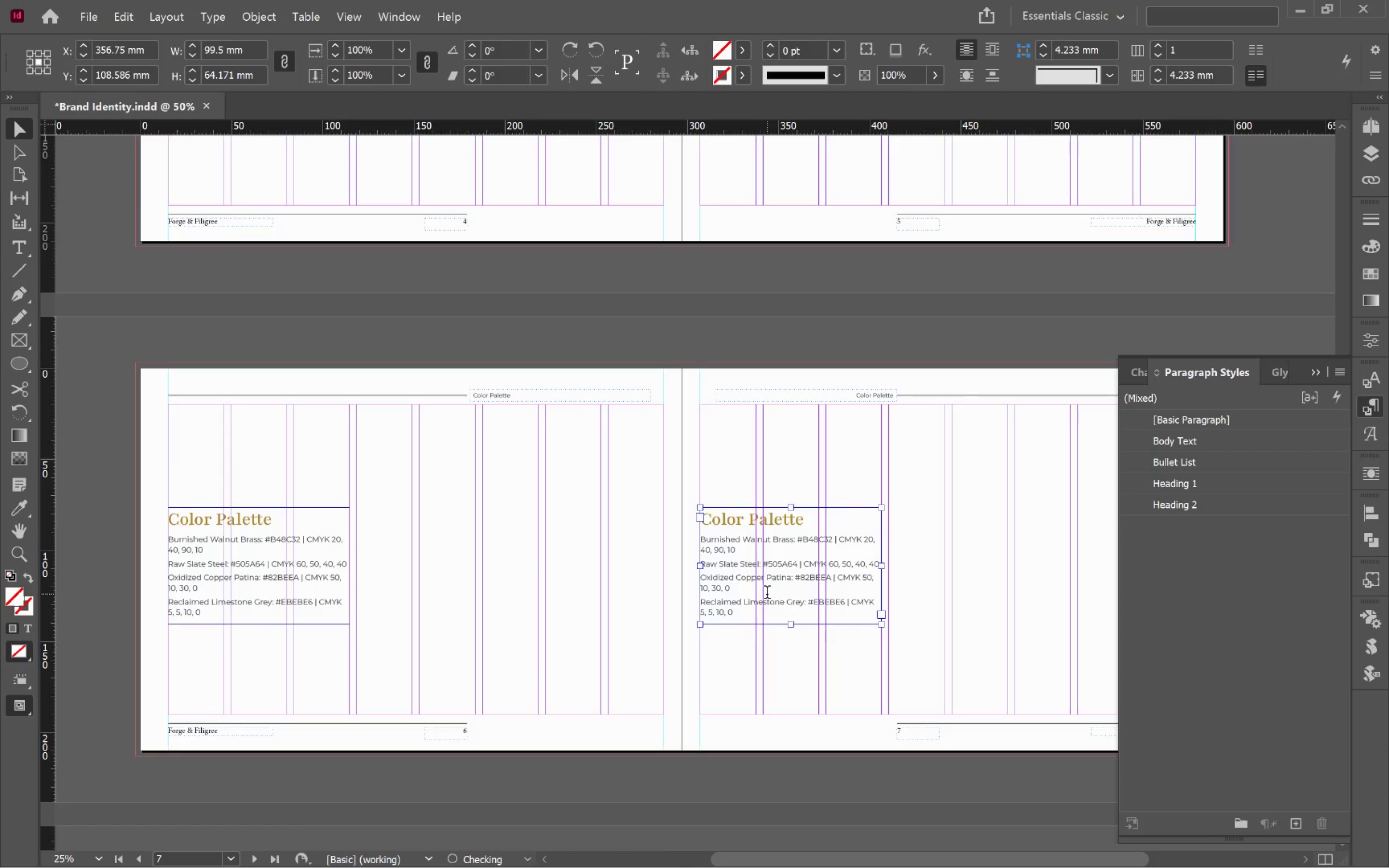 
key(Control+A)
 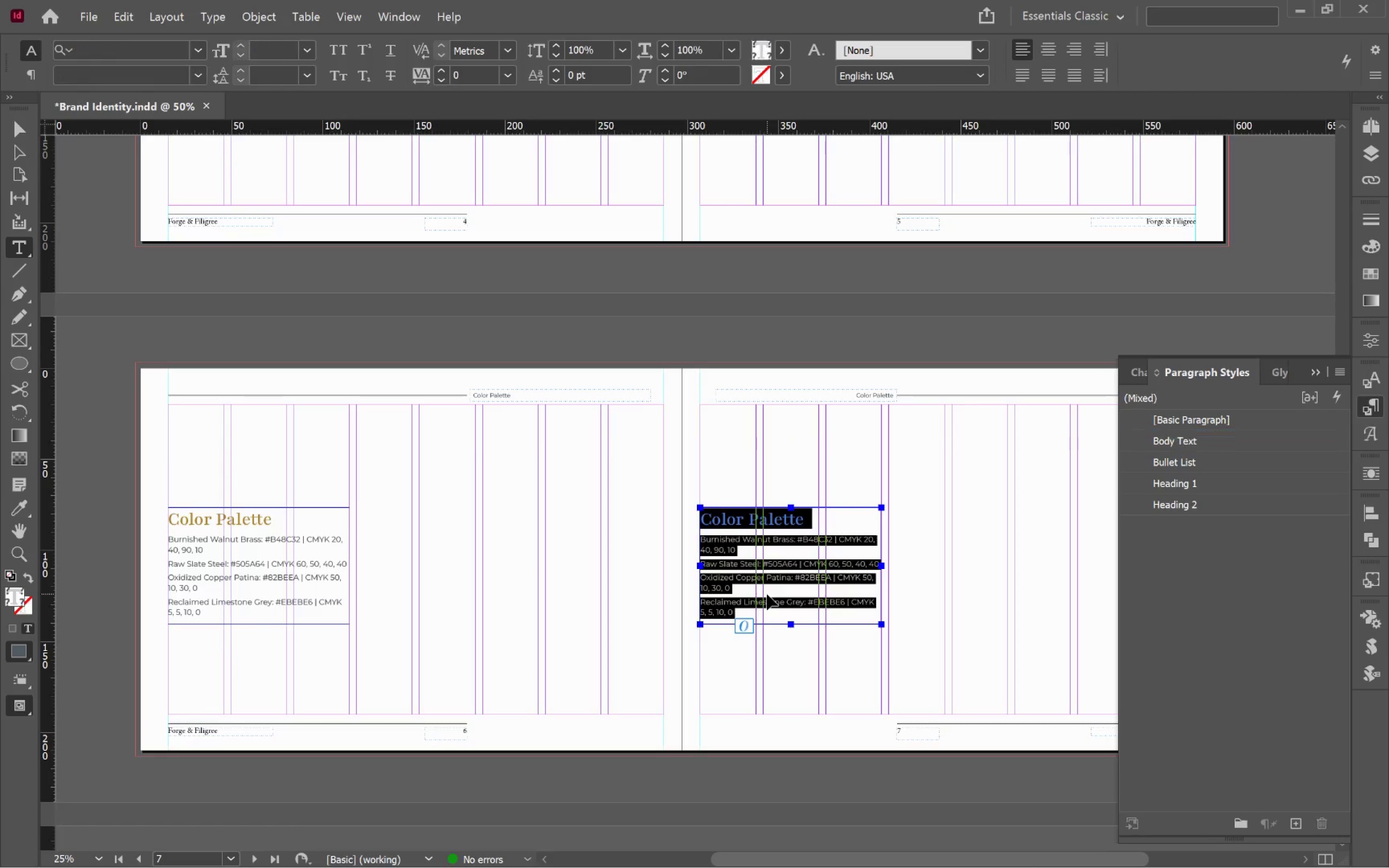 
key(Control+V)
 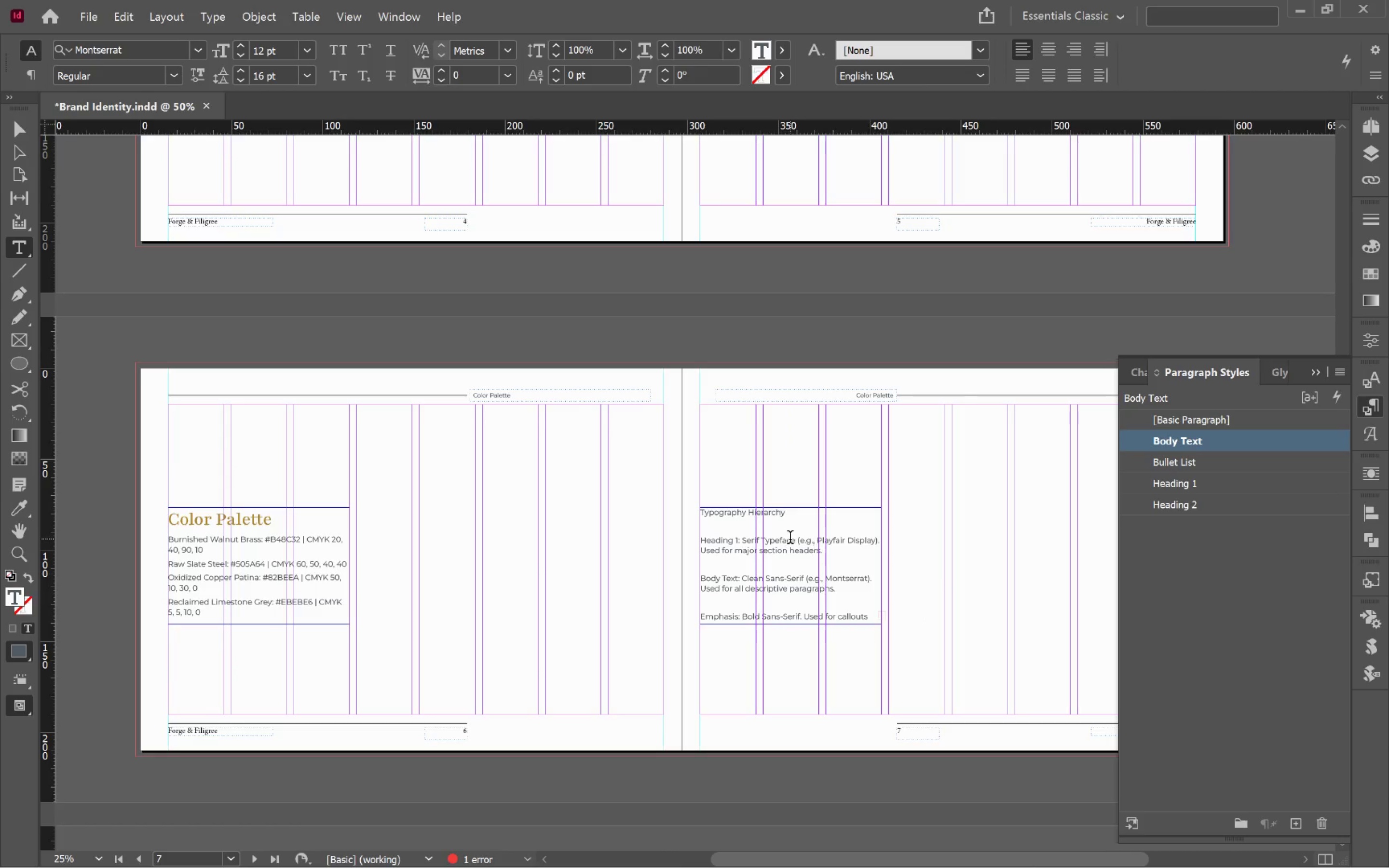 
left_click([757, 527])
 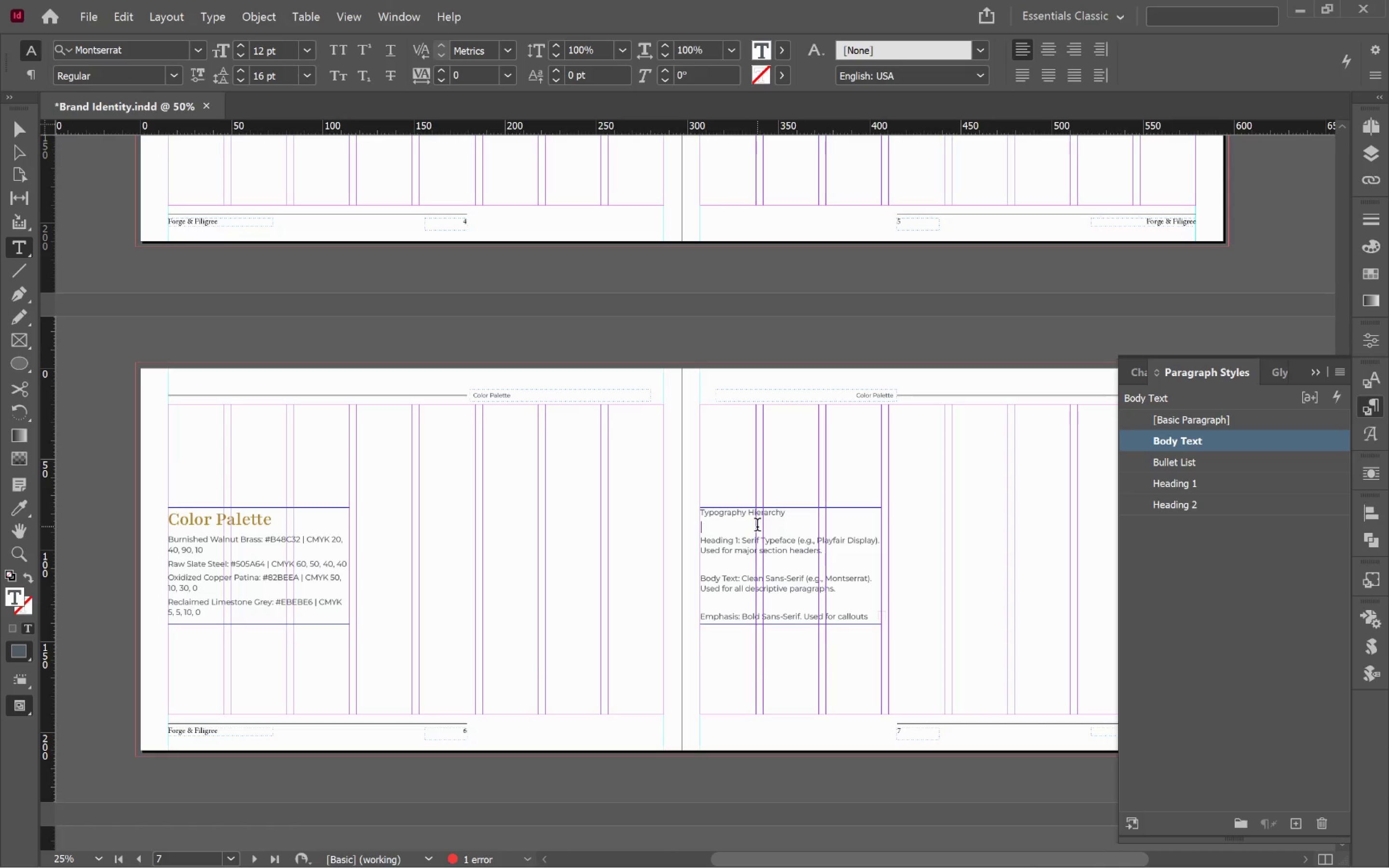 
key(Delete)
 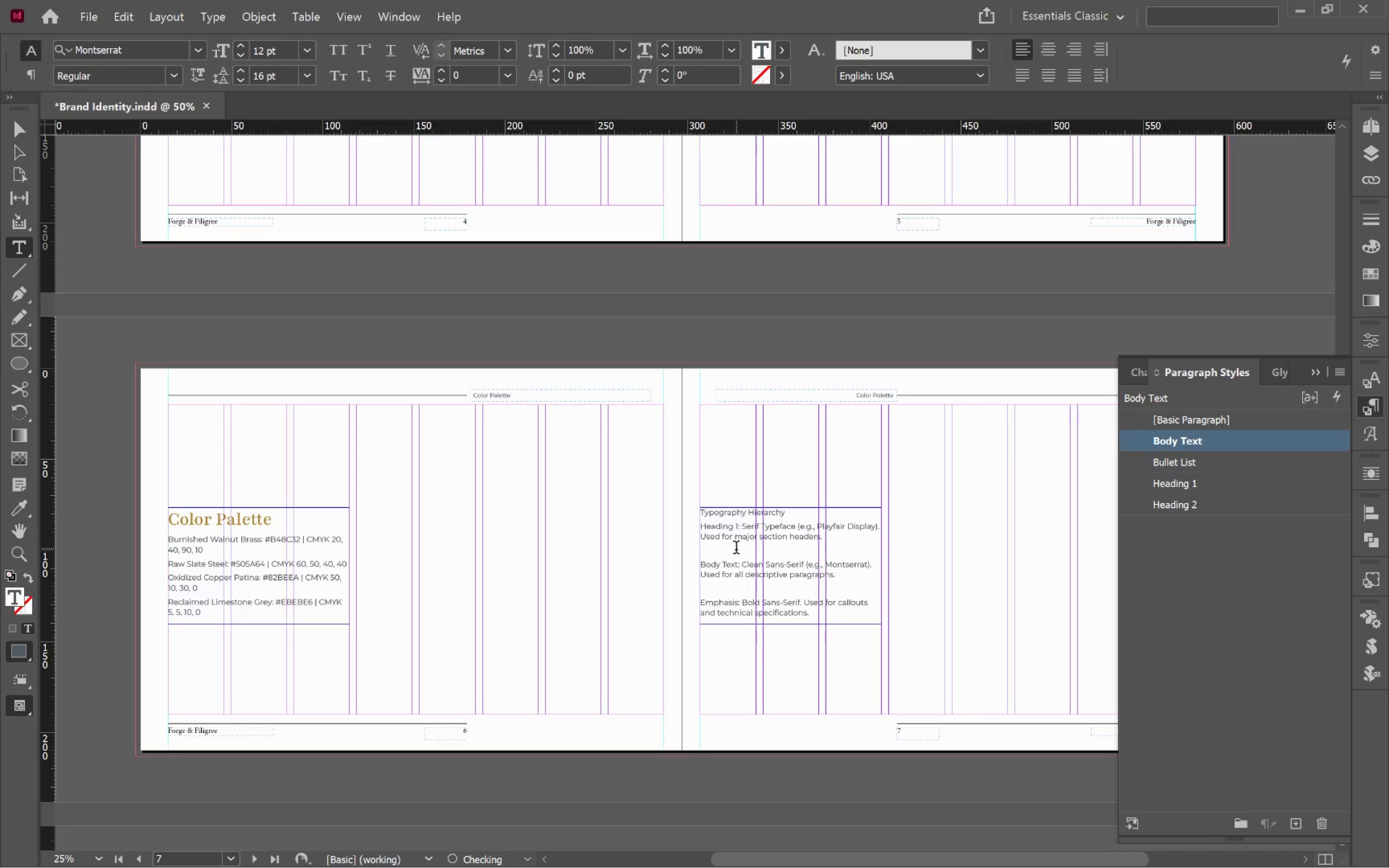 
left_click([734, 551])
 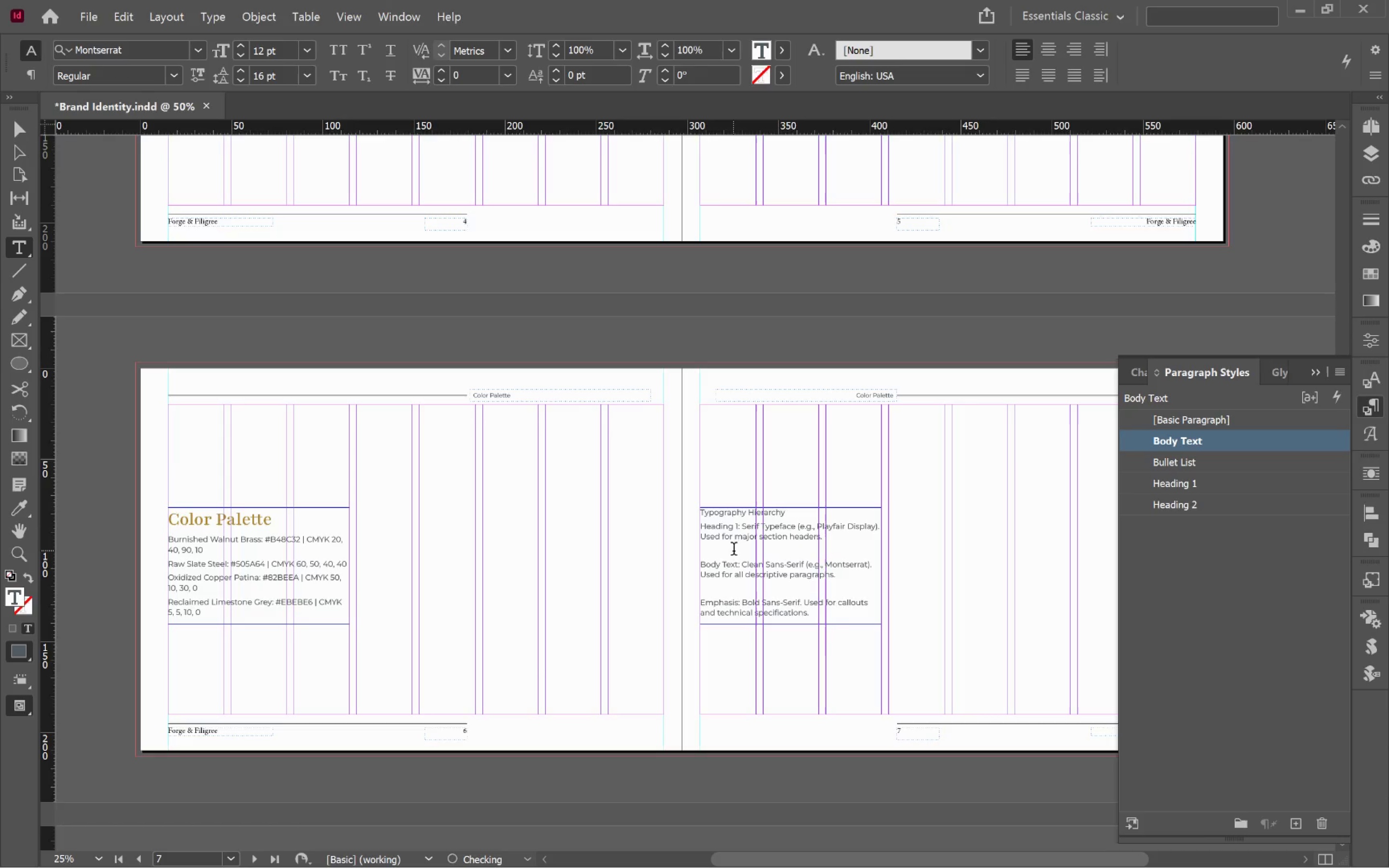 
key(Delete)
 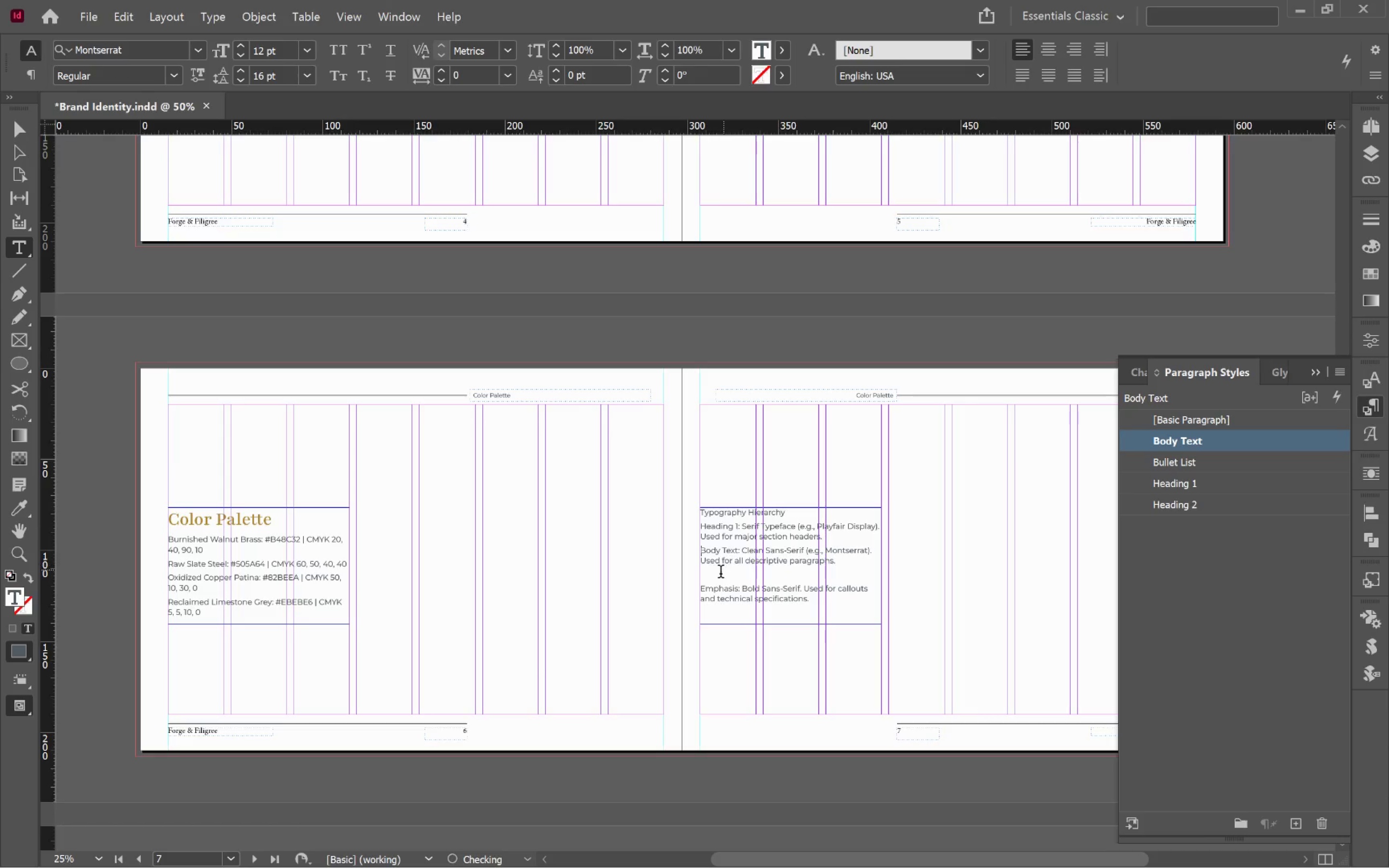 
left_click([720, 573])
 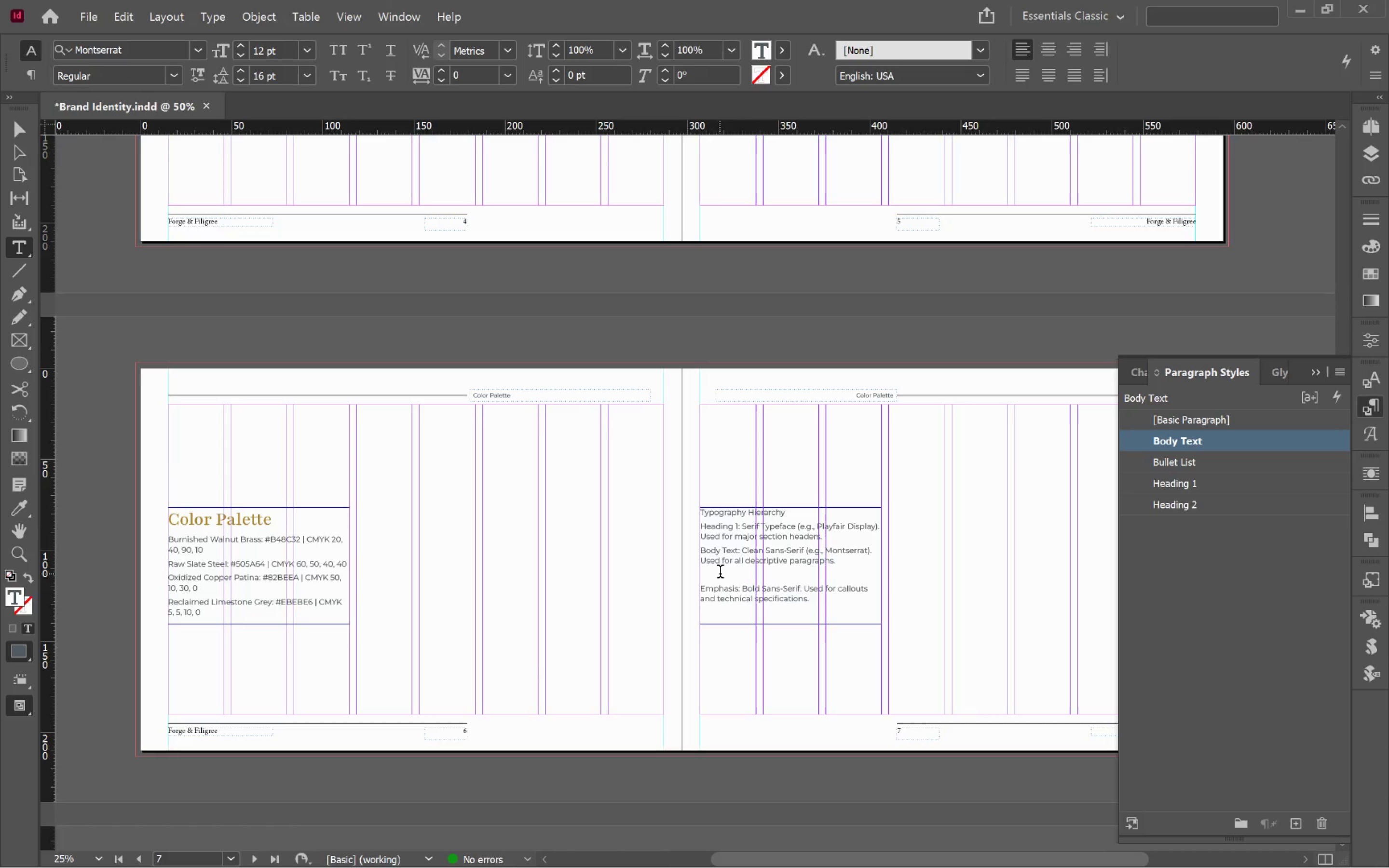 
key(Delete)
 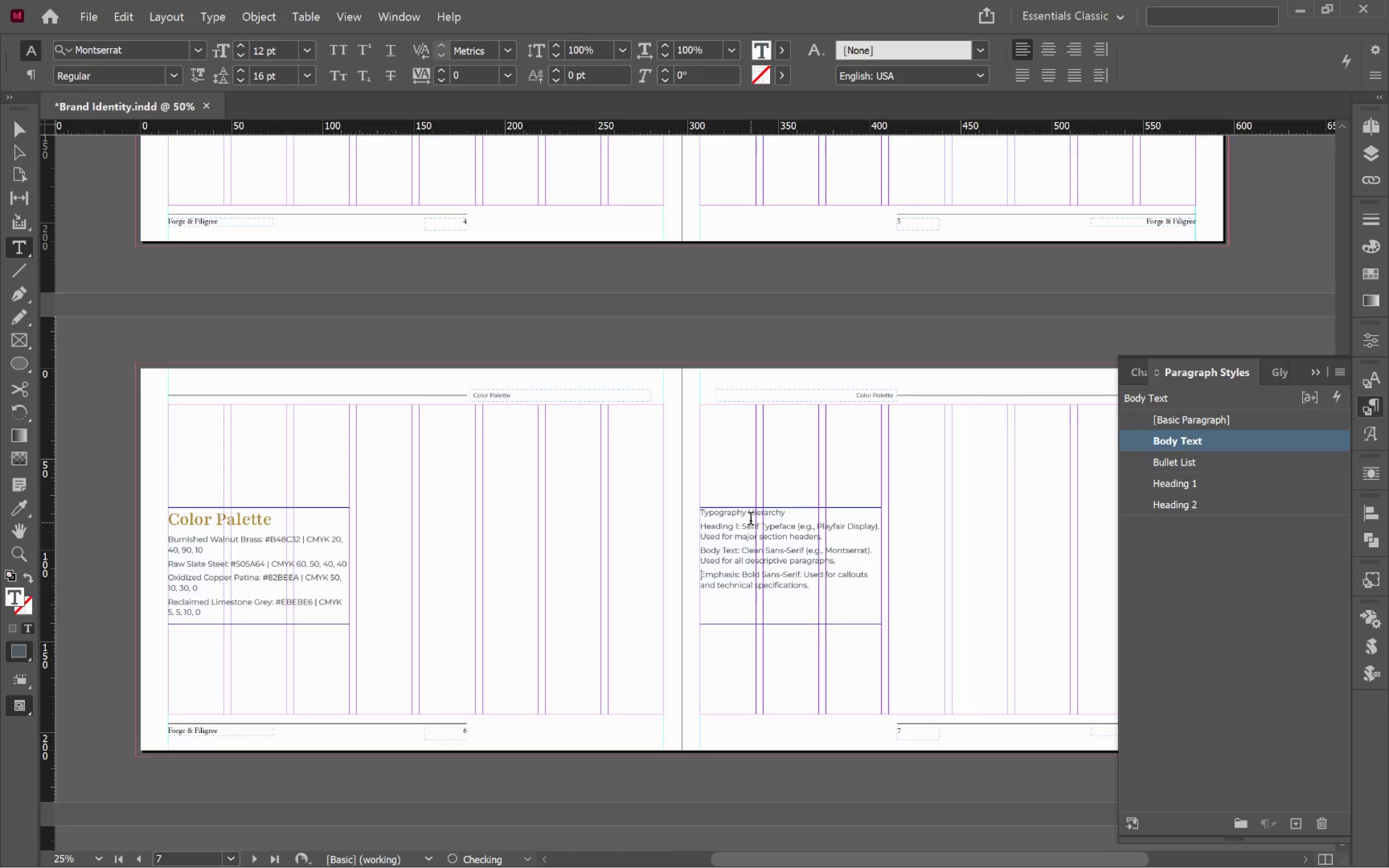 
left_click([753, 512])
 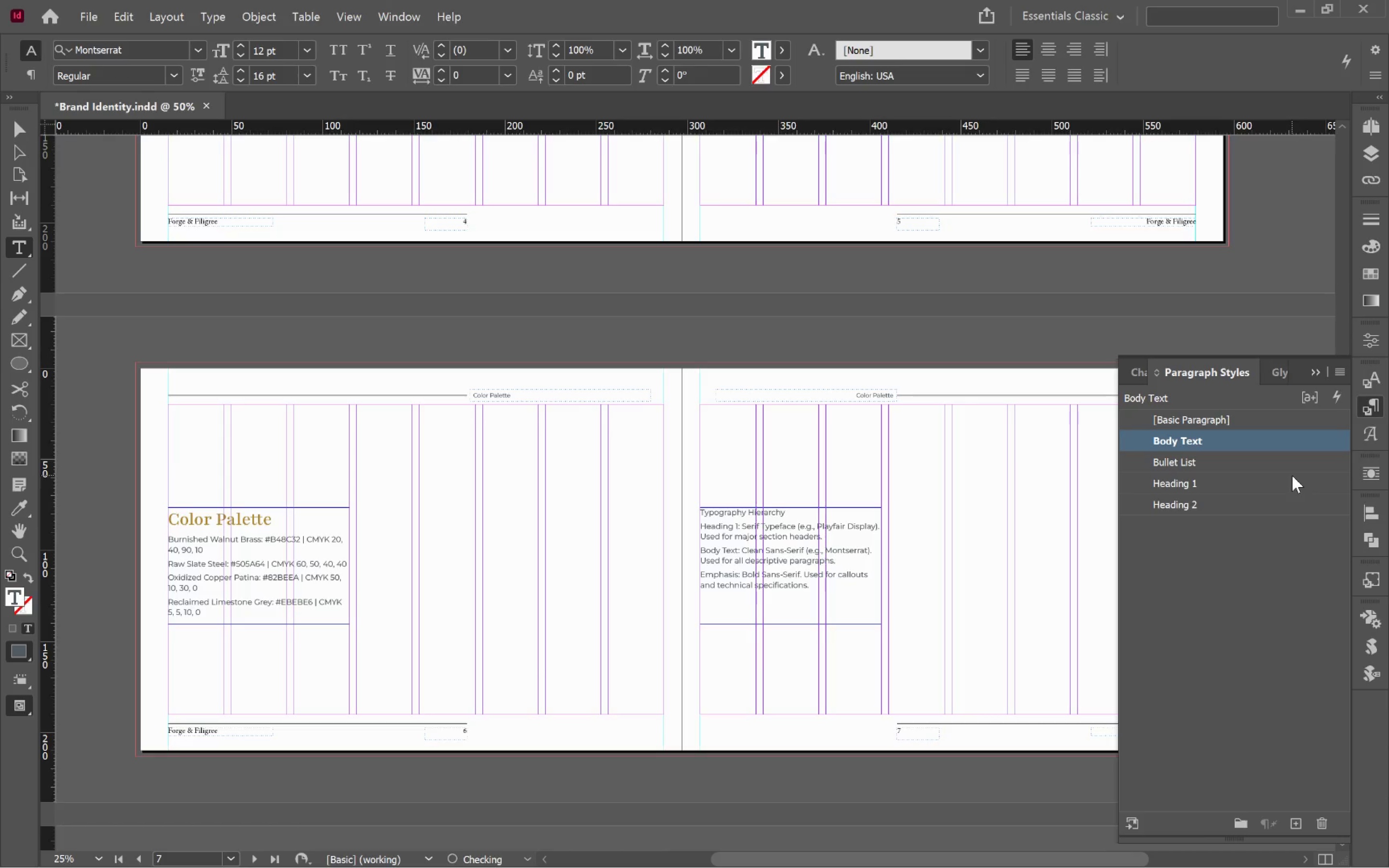 
left_click([1245, 476])
 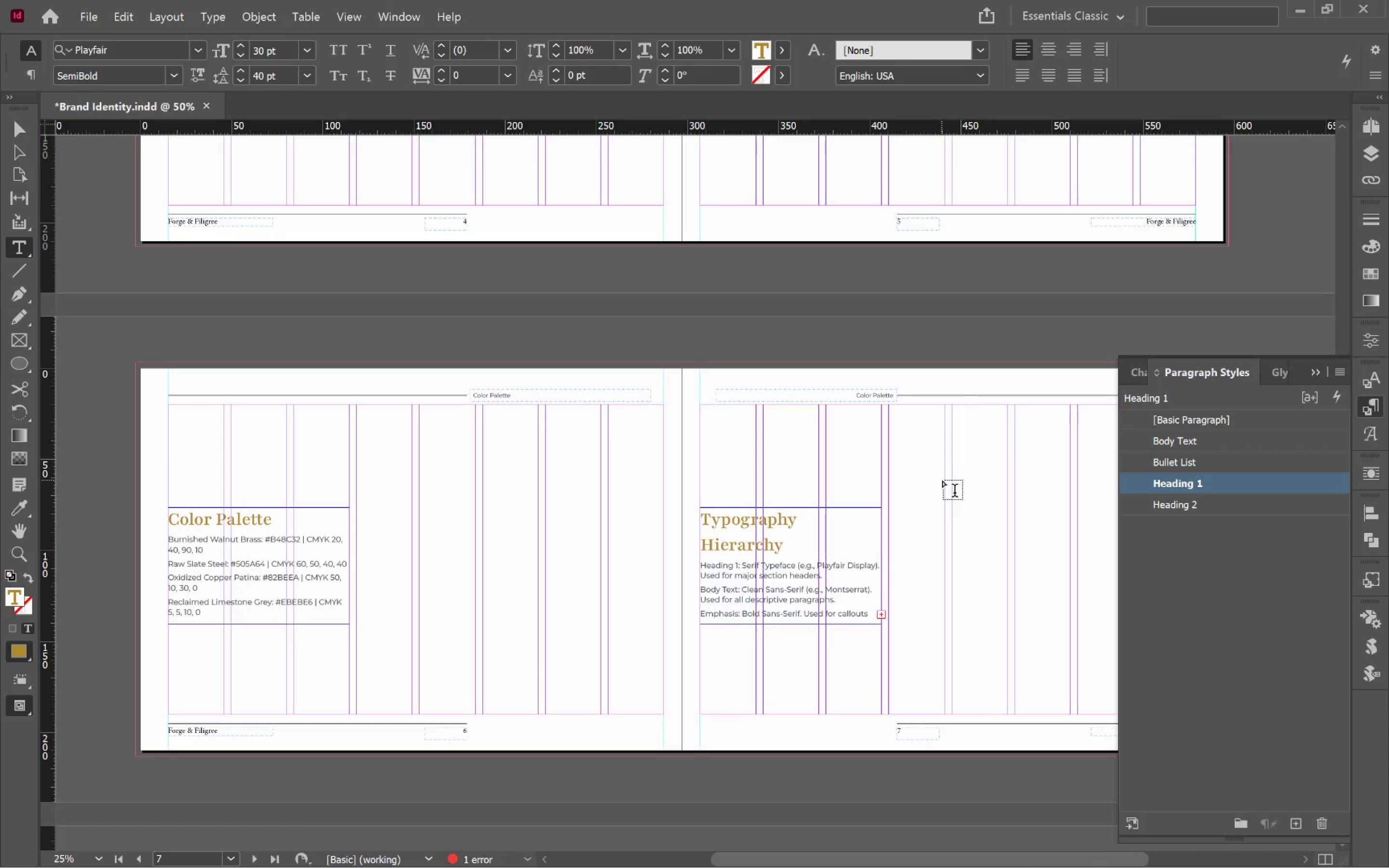 
hold_key(key=ControlLeft, duration=0.52)
left_click([942, 479])
 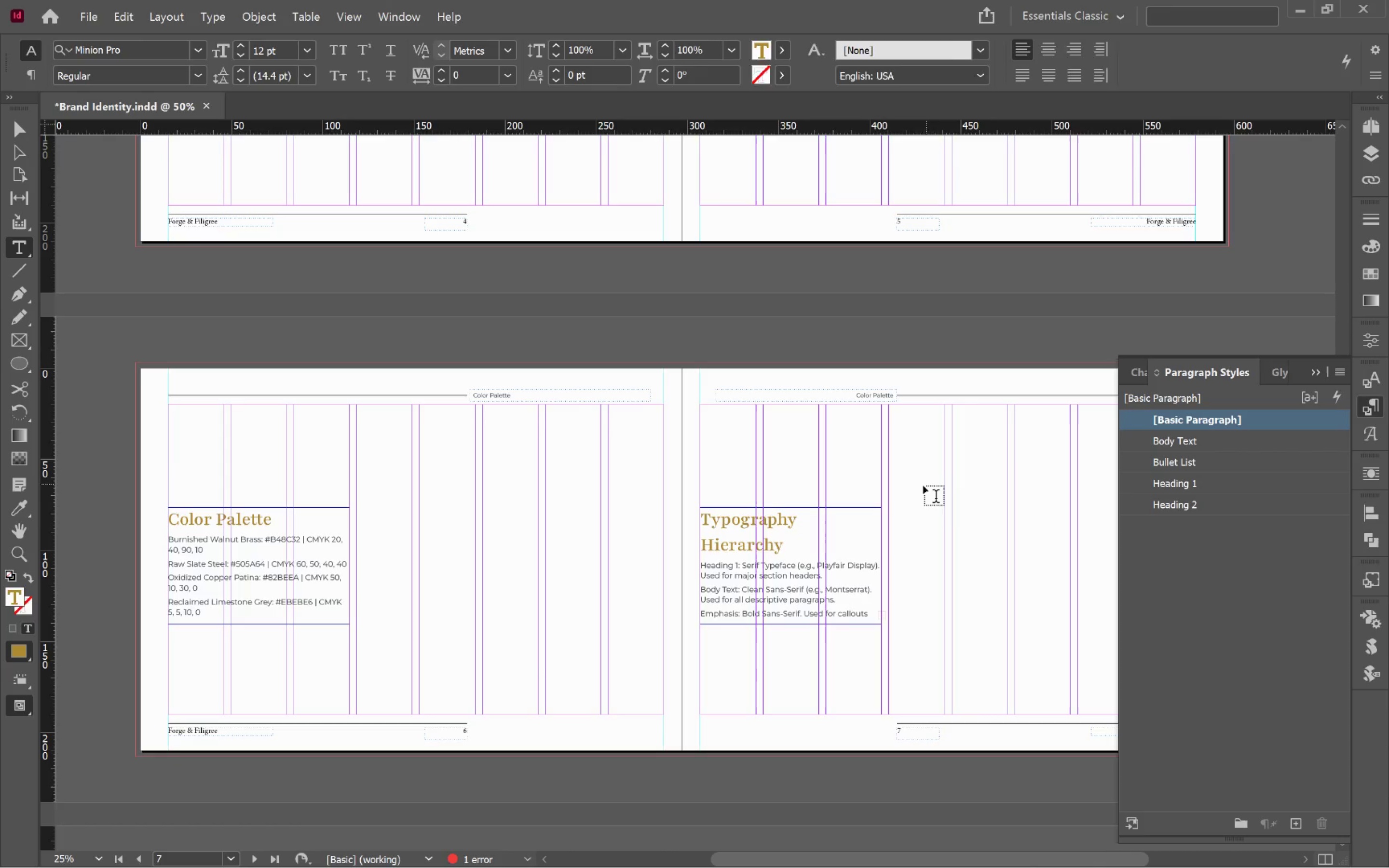 
key(V)
 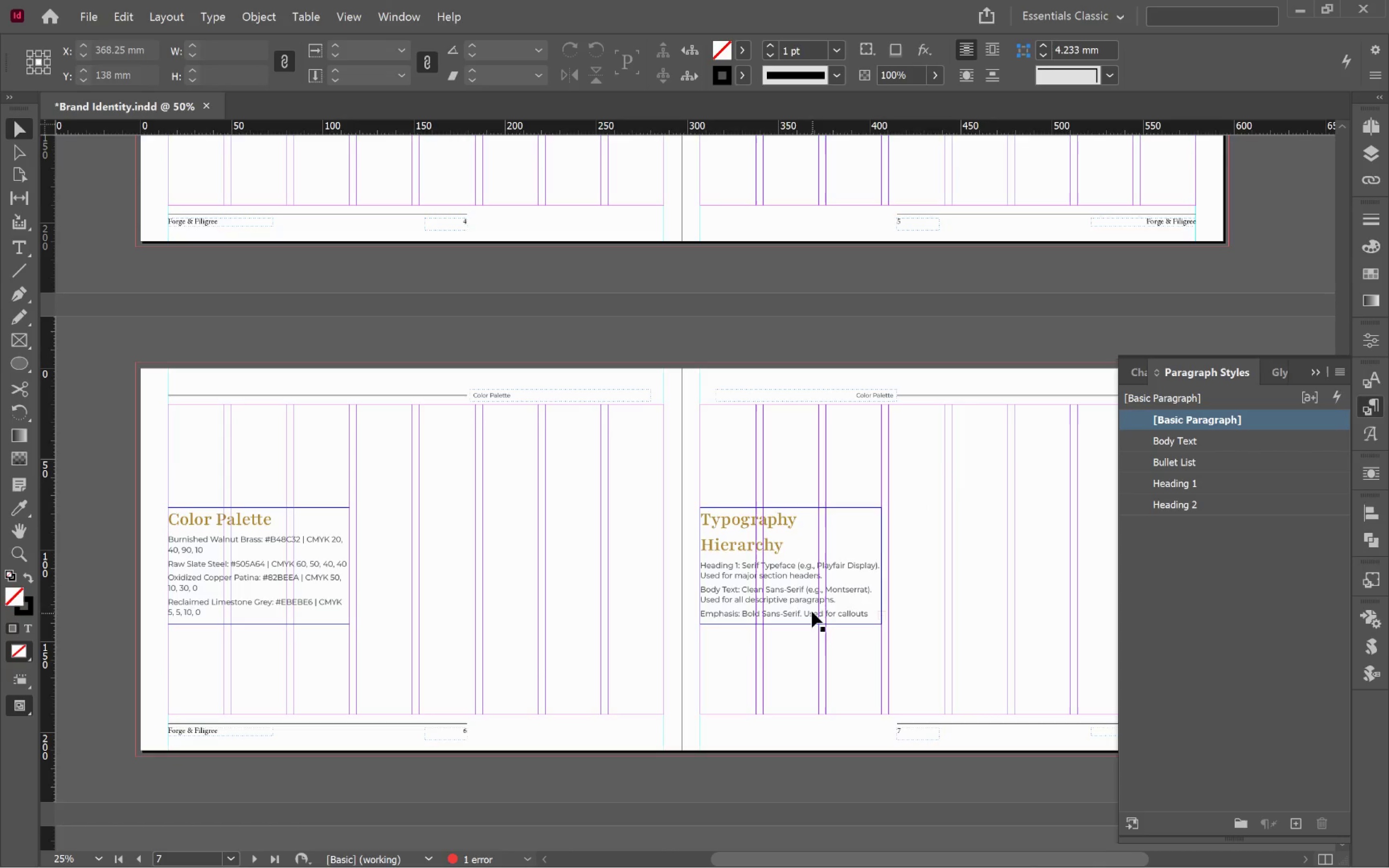 
left_click([810, 606])
 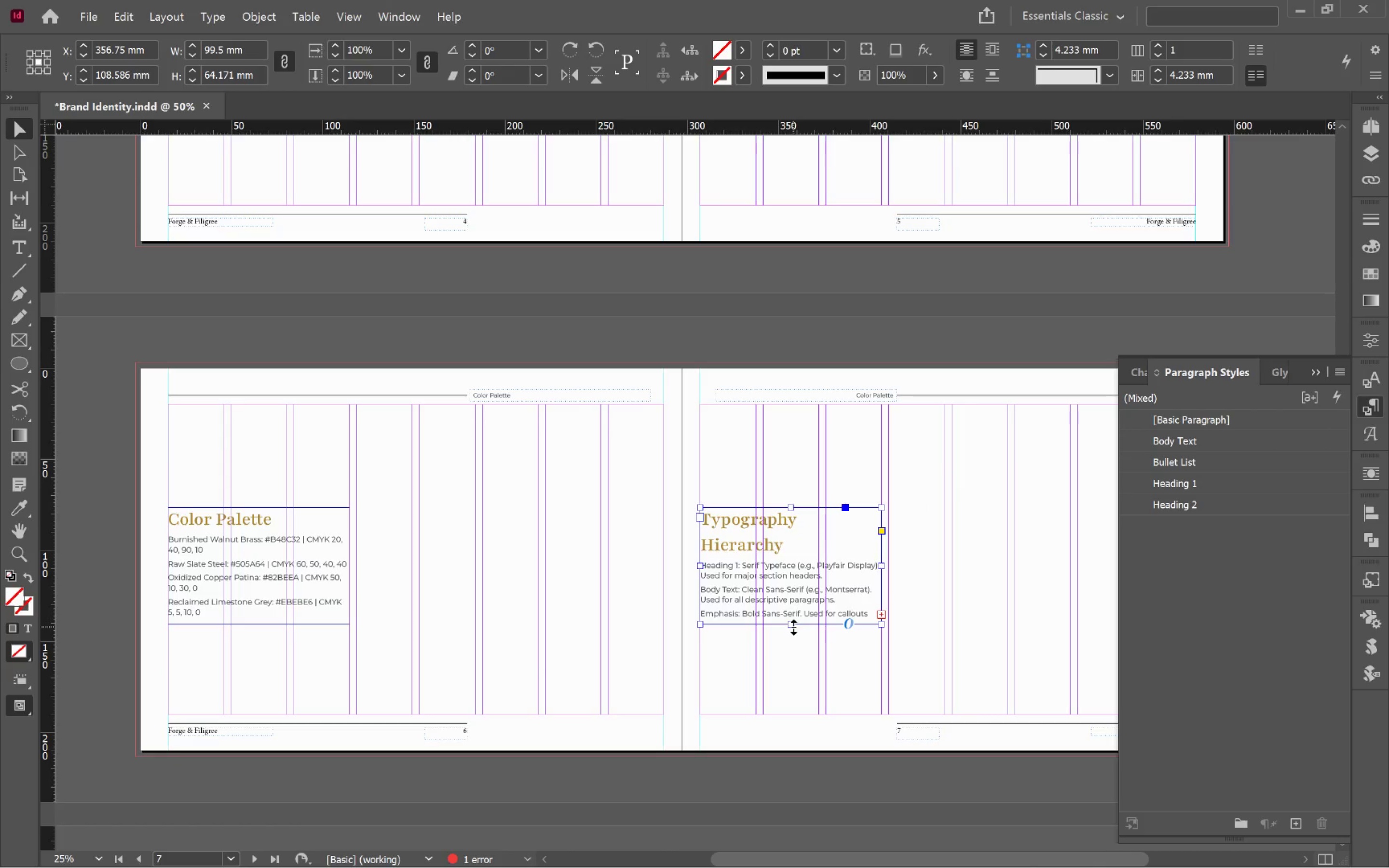 
double_click([793, 627])
 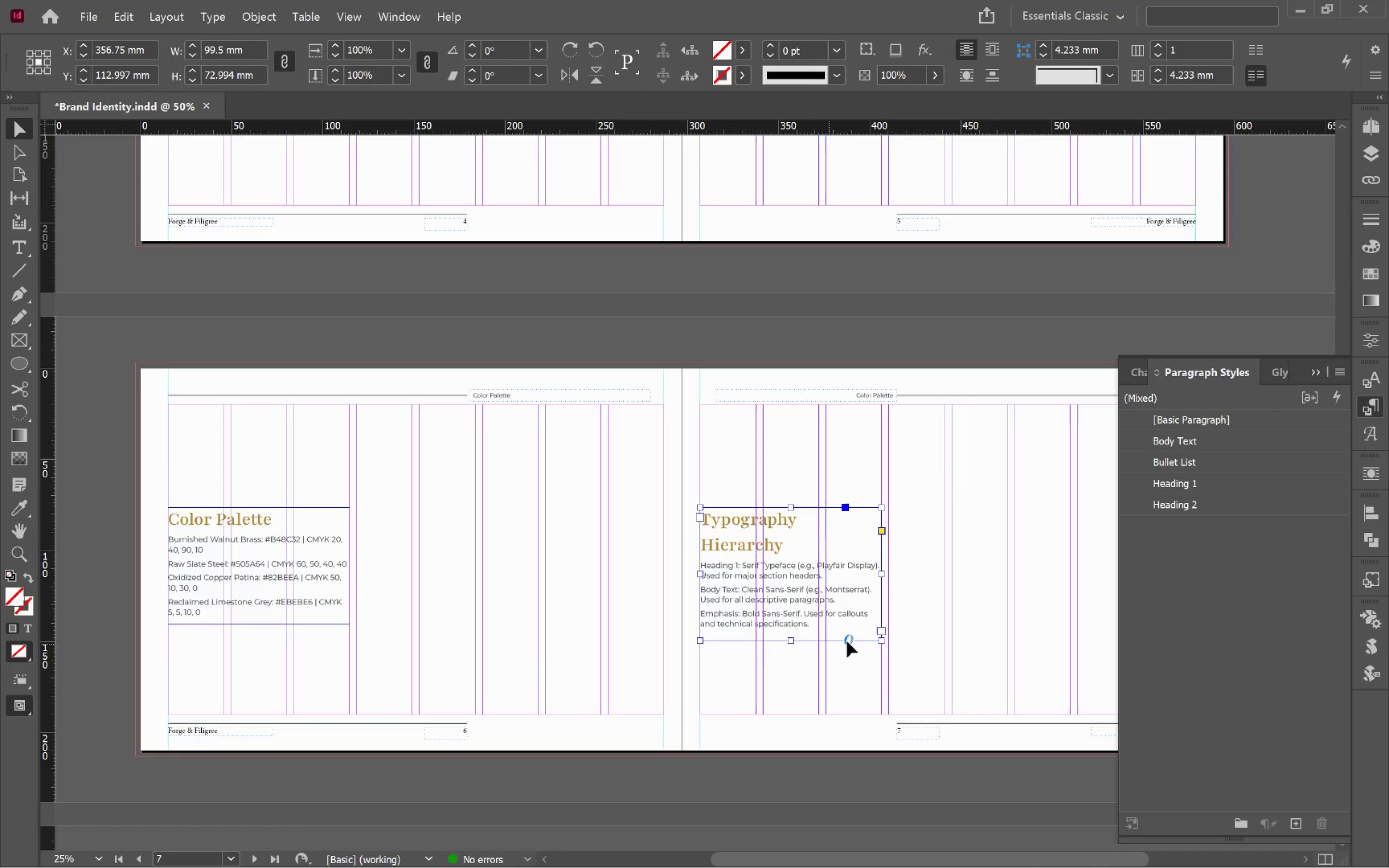 
scroll: coordinate [862, 631], scroll_direction: down, amount: 6.0
 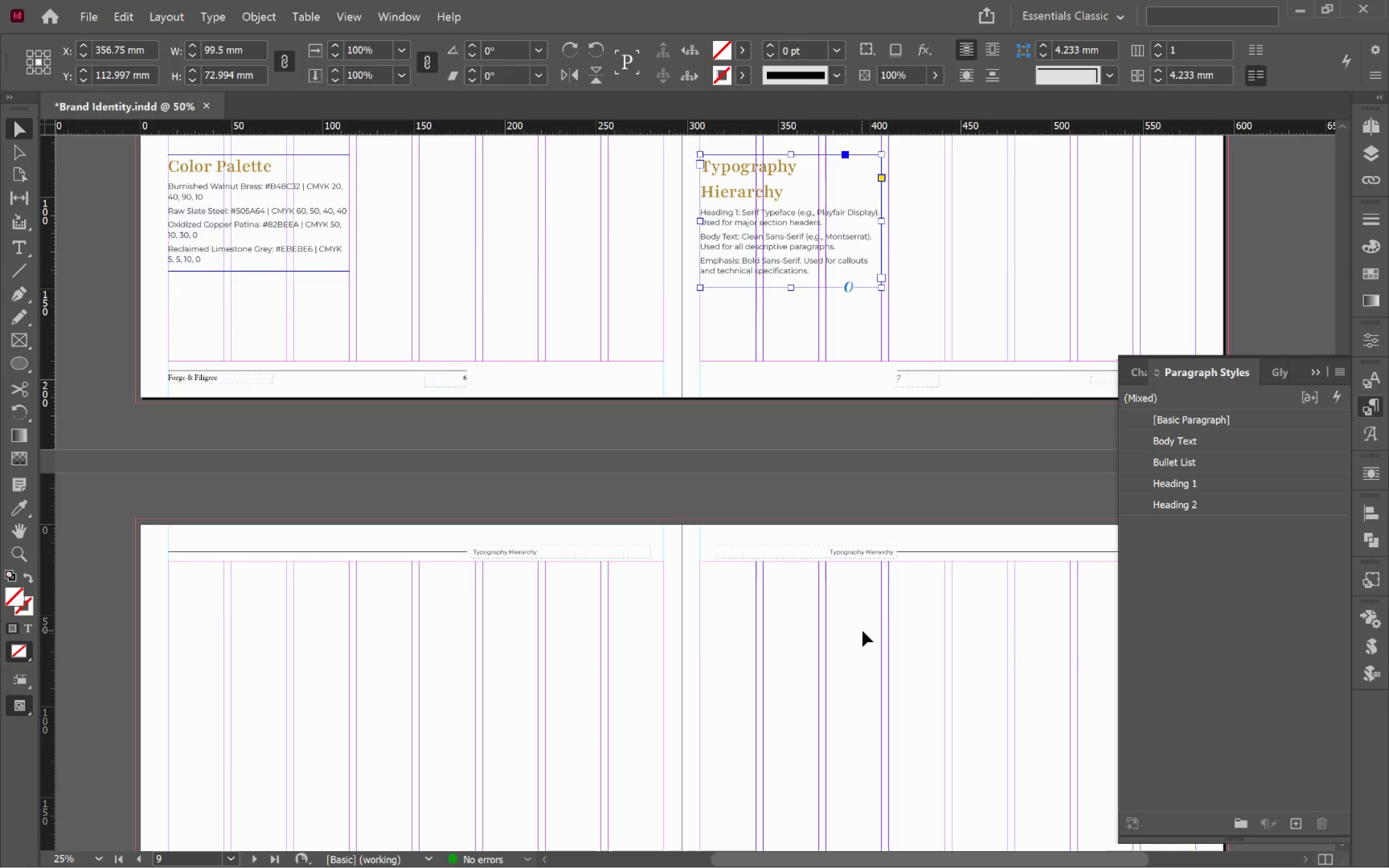 
key(Alt+AltLeft)
 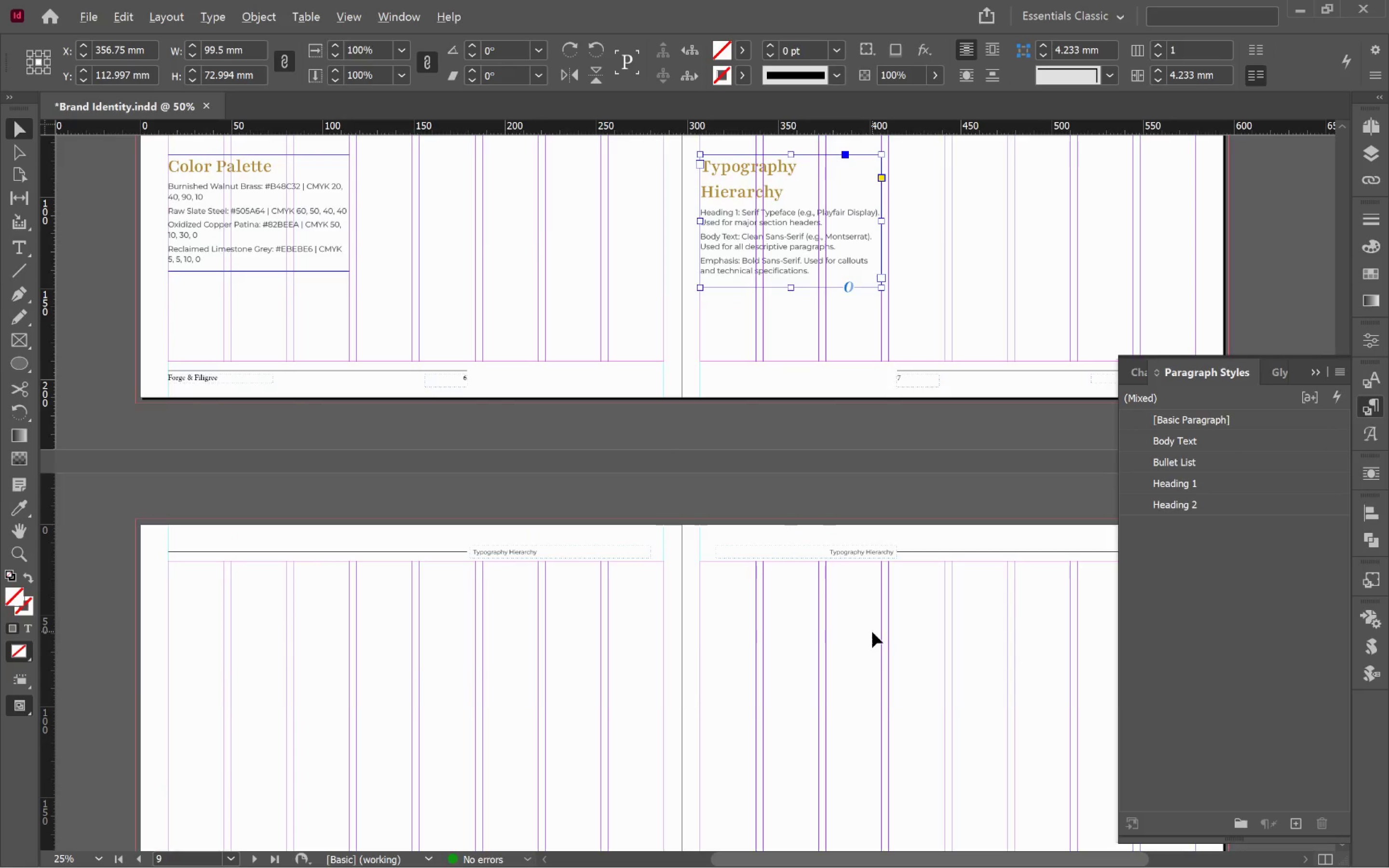 
key(Alt+Tab)
 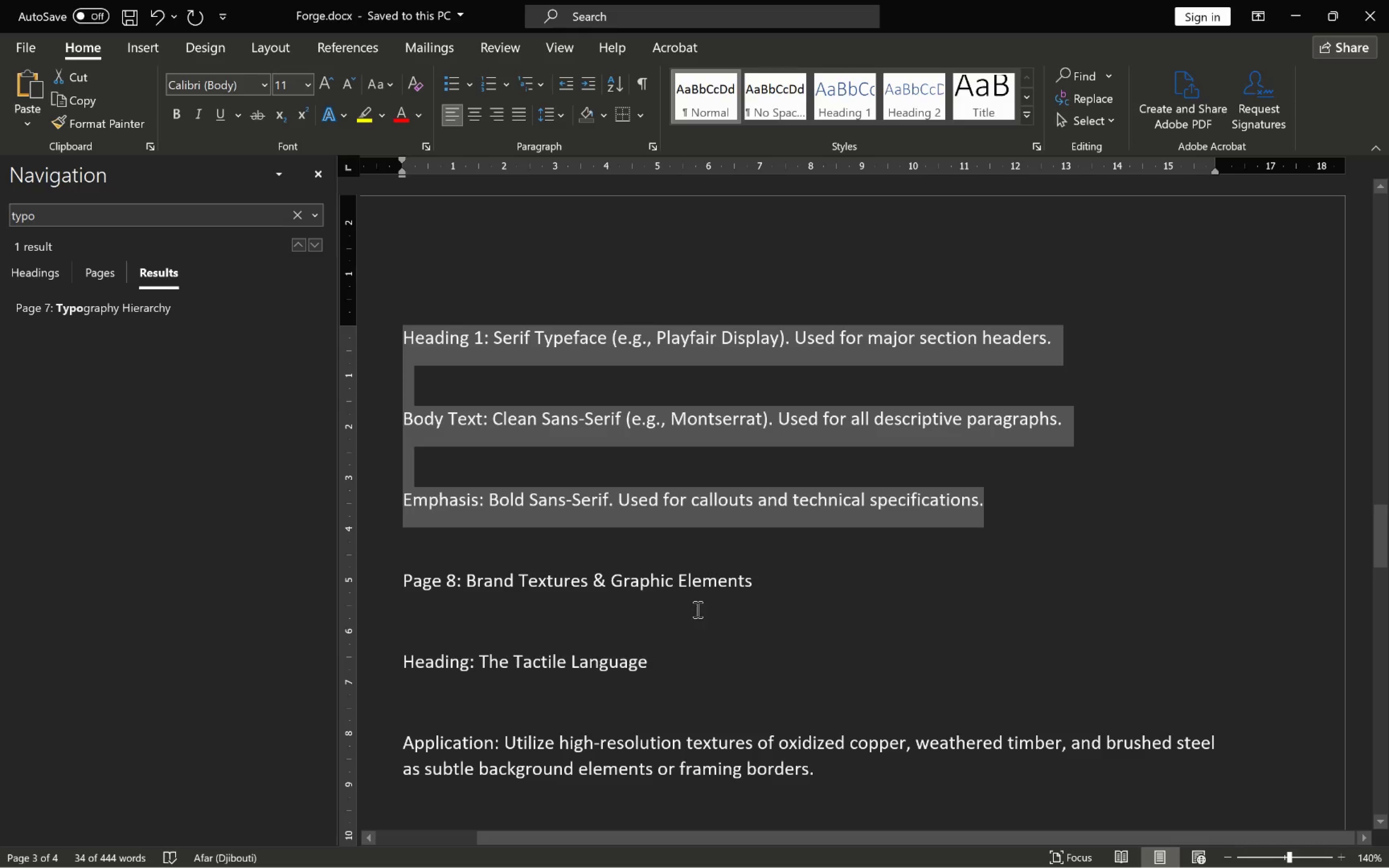 
scroll: coordinate [698, 608], scroll_direction: down, amount: 3.0
 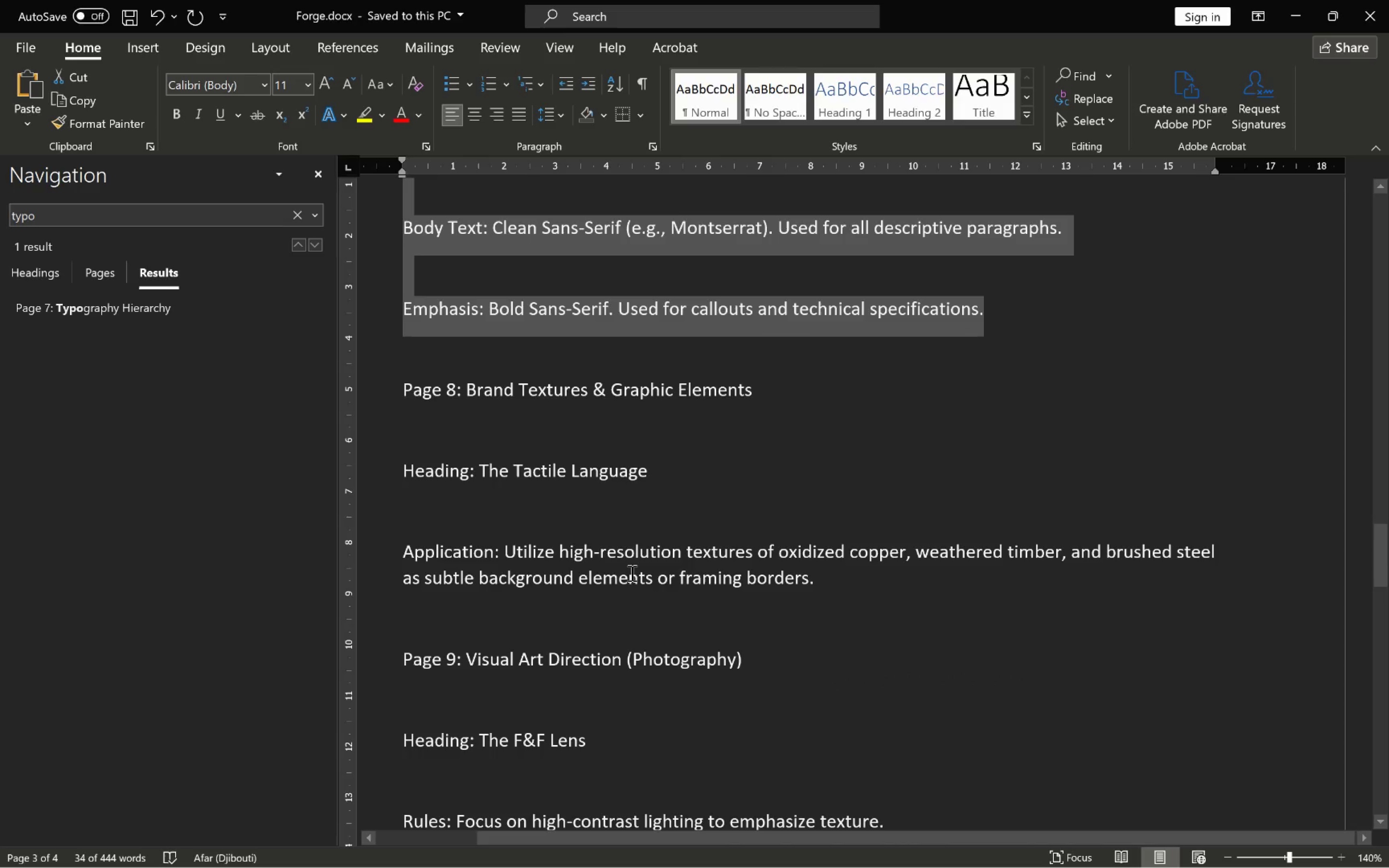 
wait(9.13)
 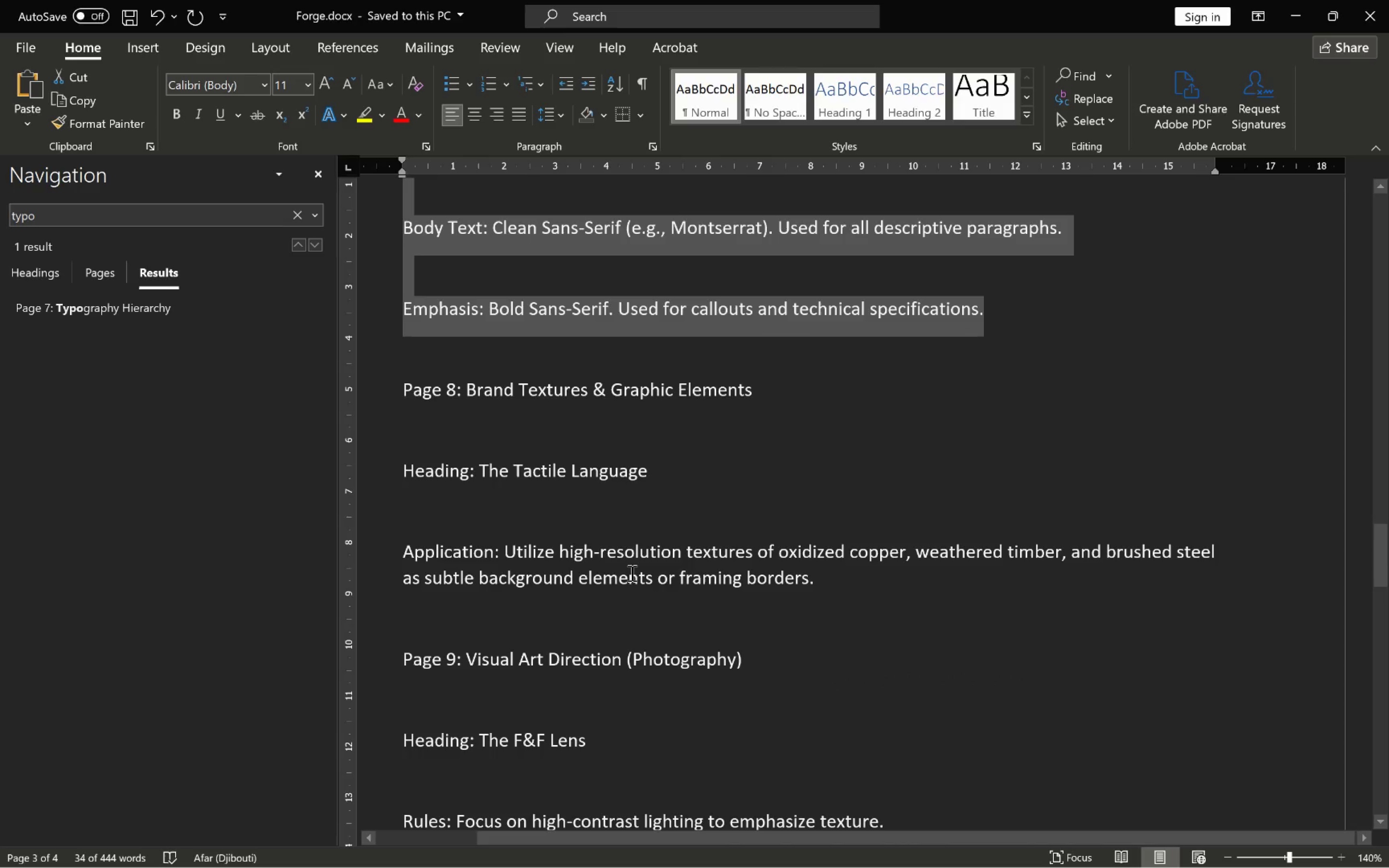 
left_click([480, 466])
 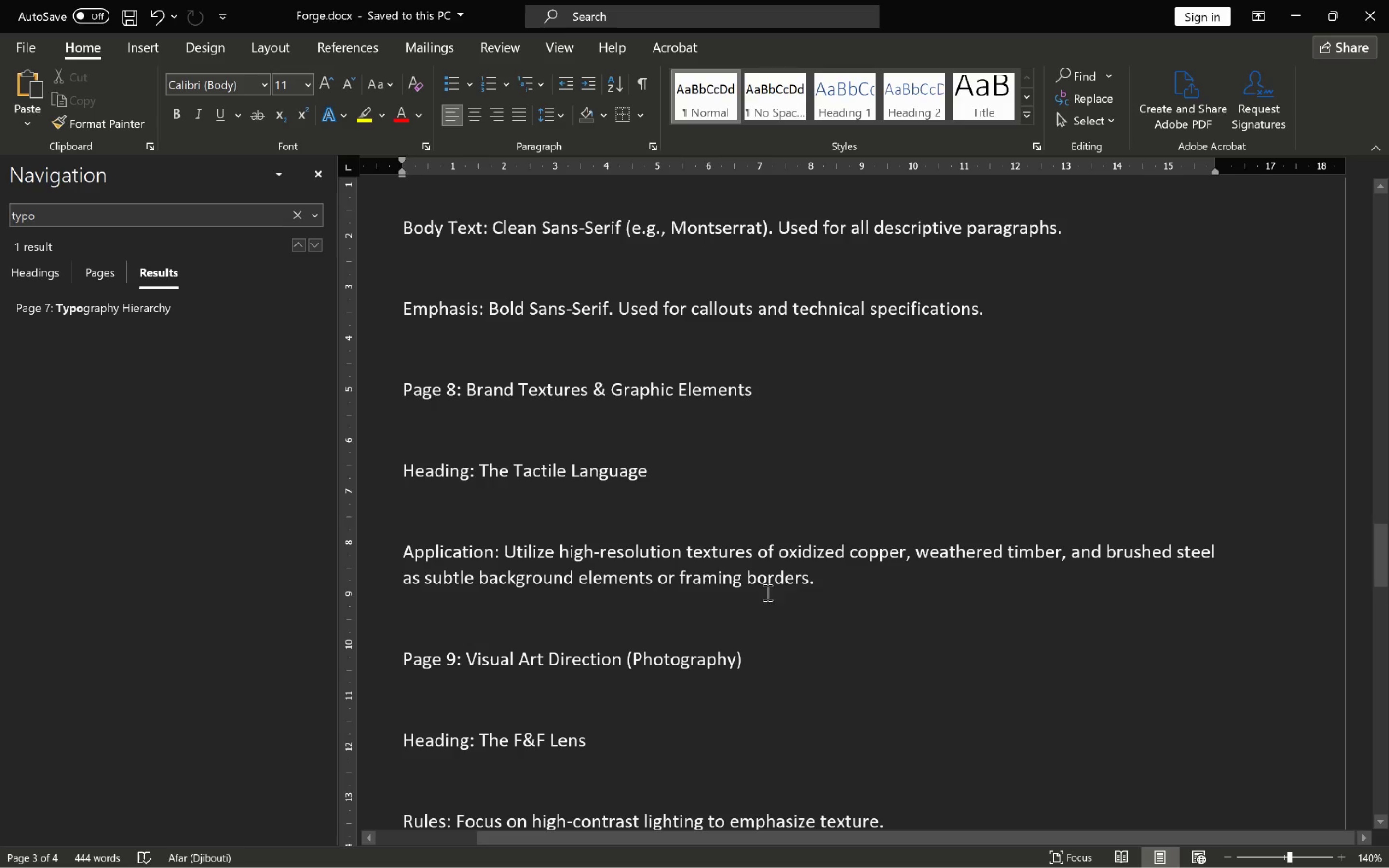 
hold_key(key=ShiftLeft, duration=0.72)
left_click([814, 583])
 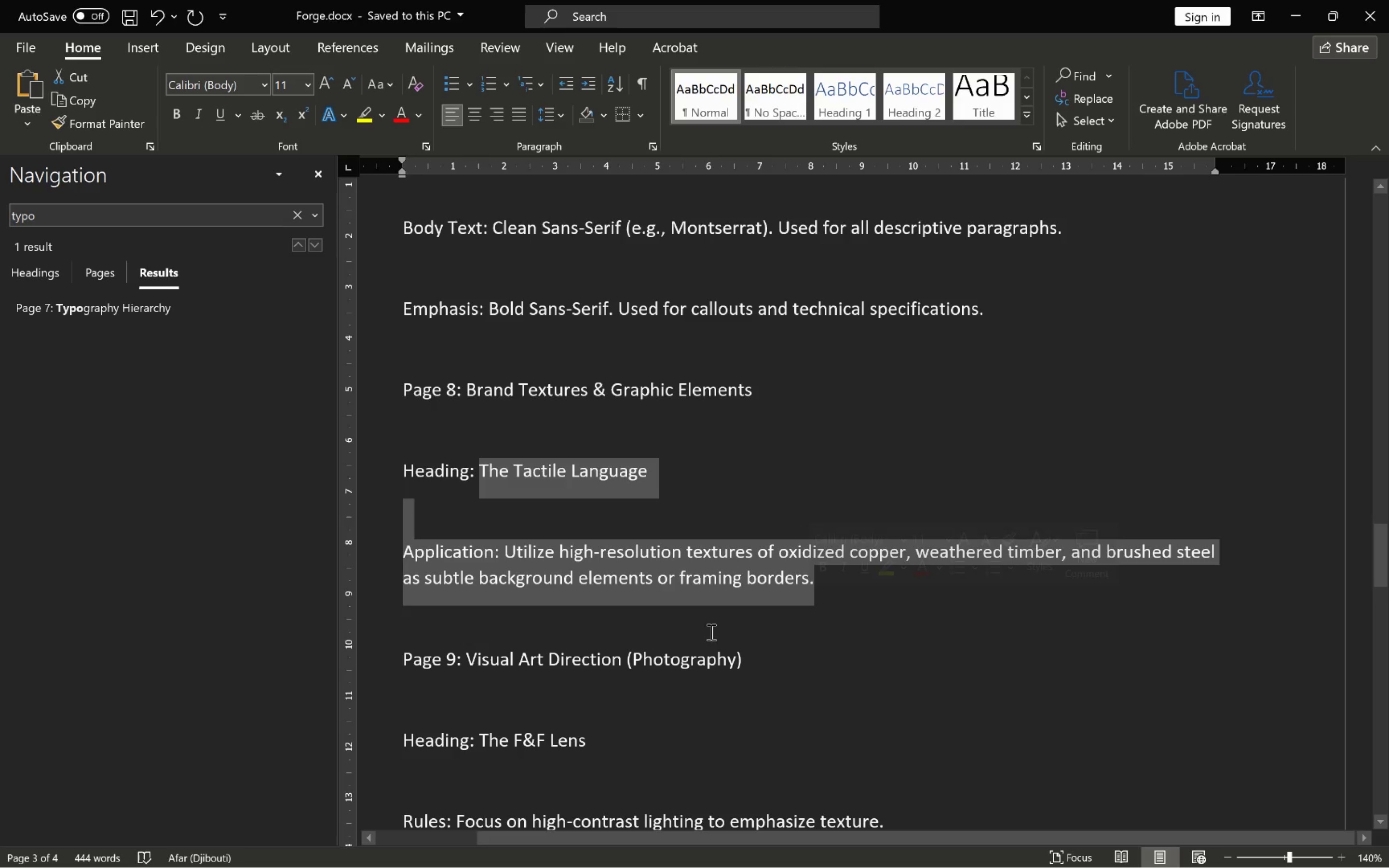 
key(Control+C)
 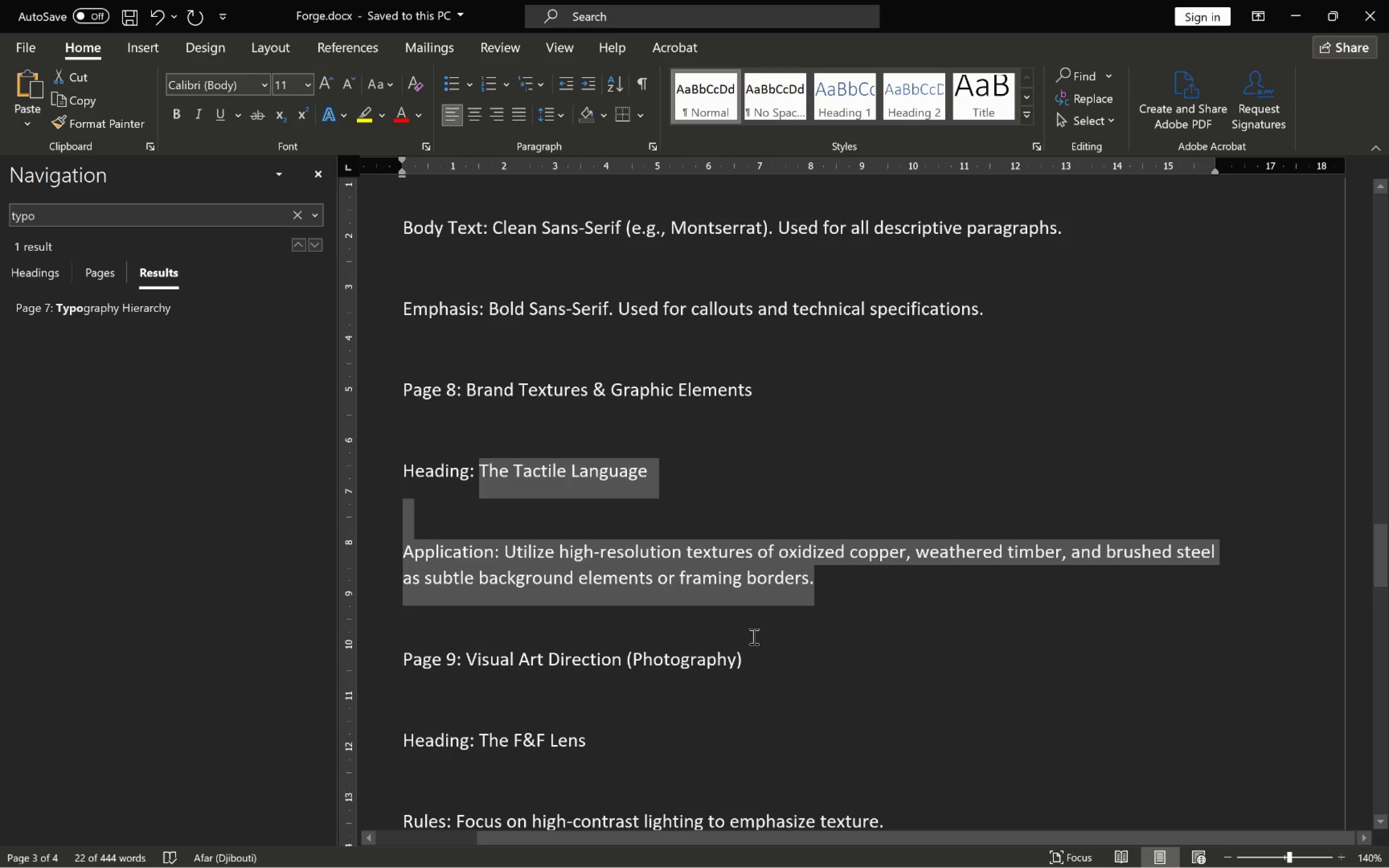 
key(Alt+AltLeft)
 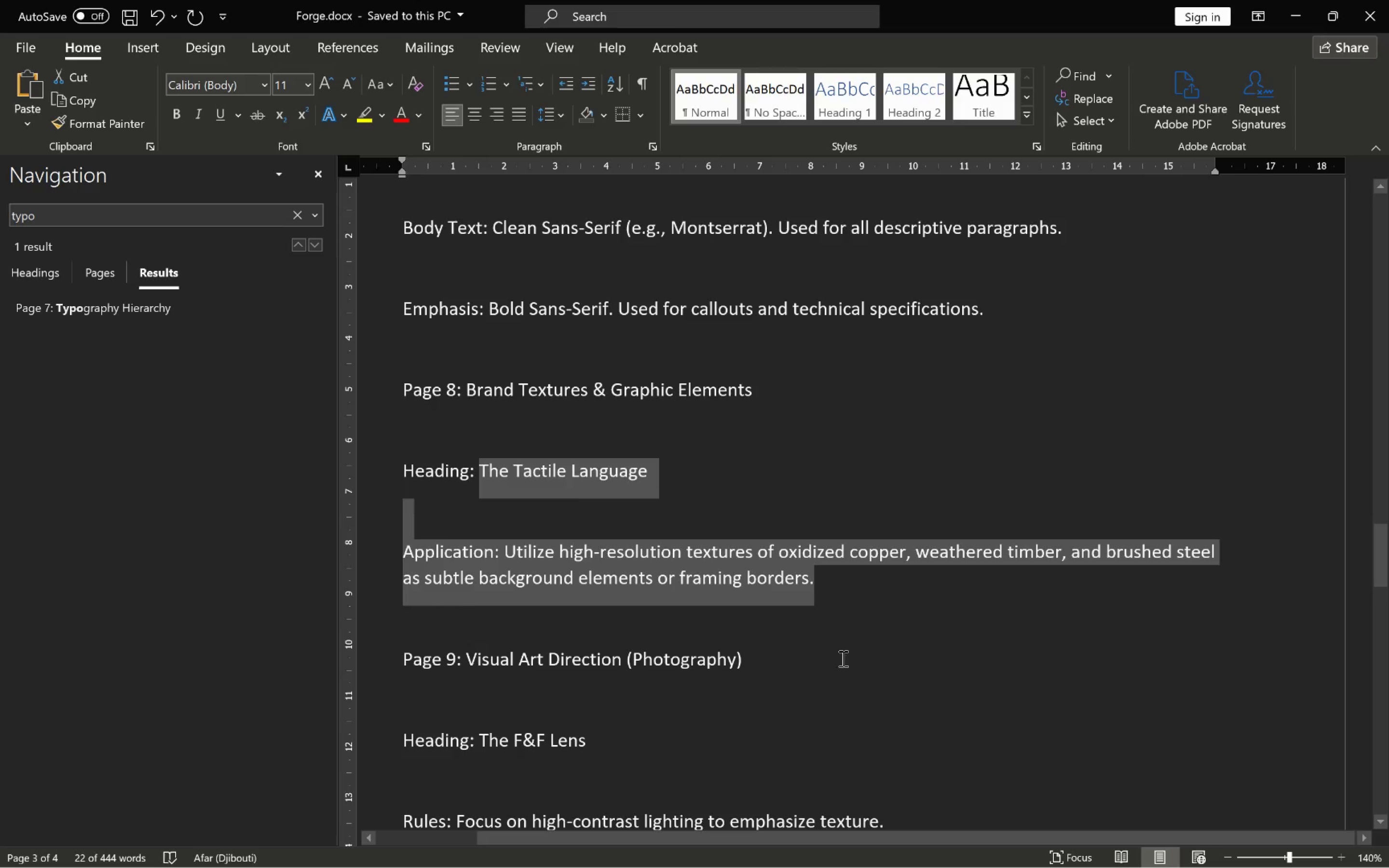 
key(Alt+Tab)
 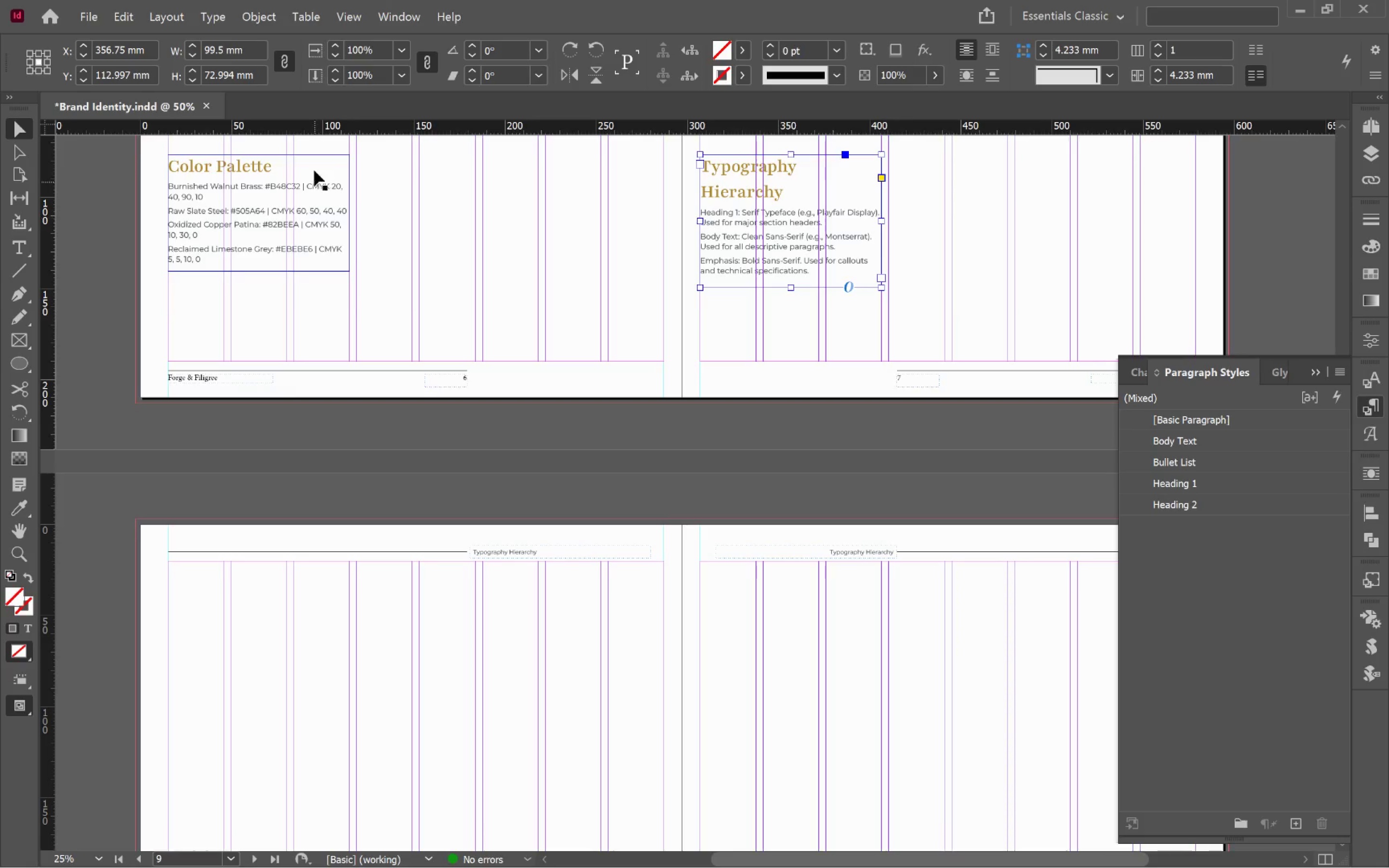 
hold_key(key=AltLeft, duration=0.91)
left_click_drag(start_coordinate=[309, 214], to_coordinate=[290, 677])
 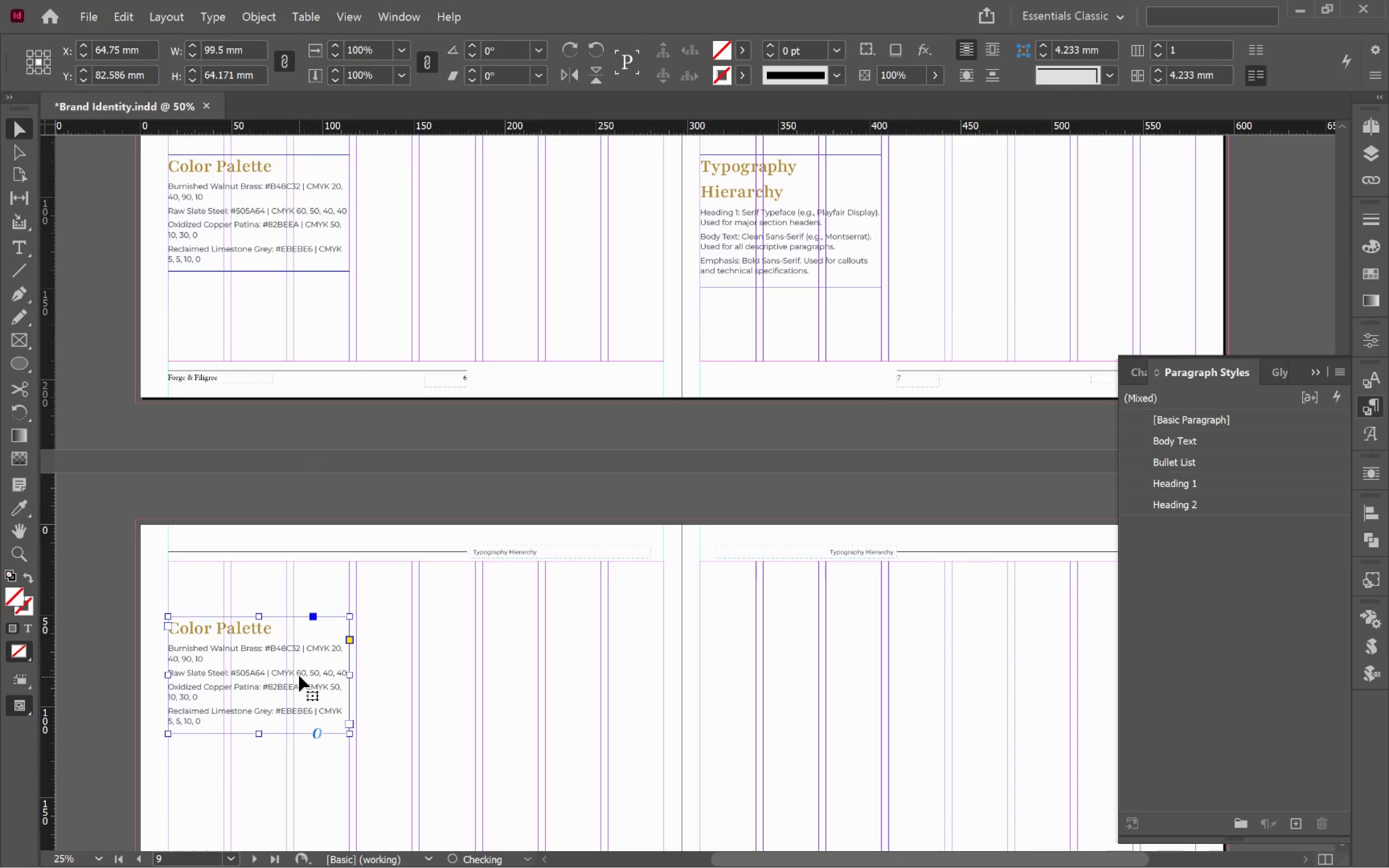 
hold_key(key=ShiftLeft, duration=0.71)
 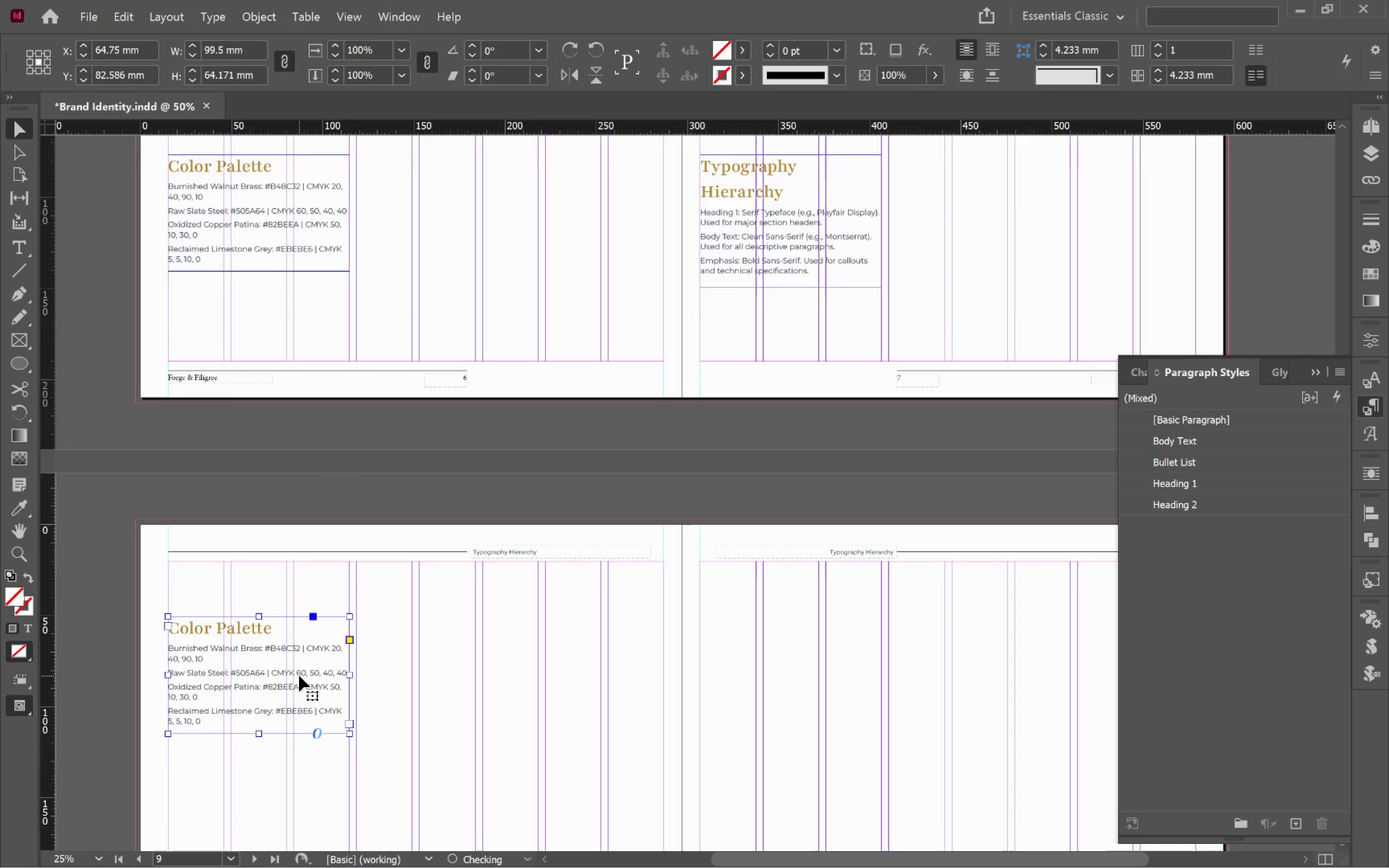 
double_click([299, 676])
 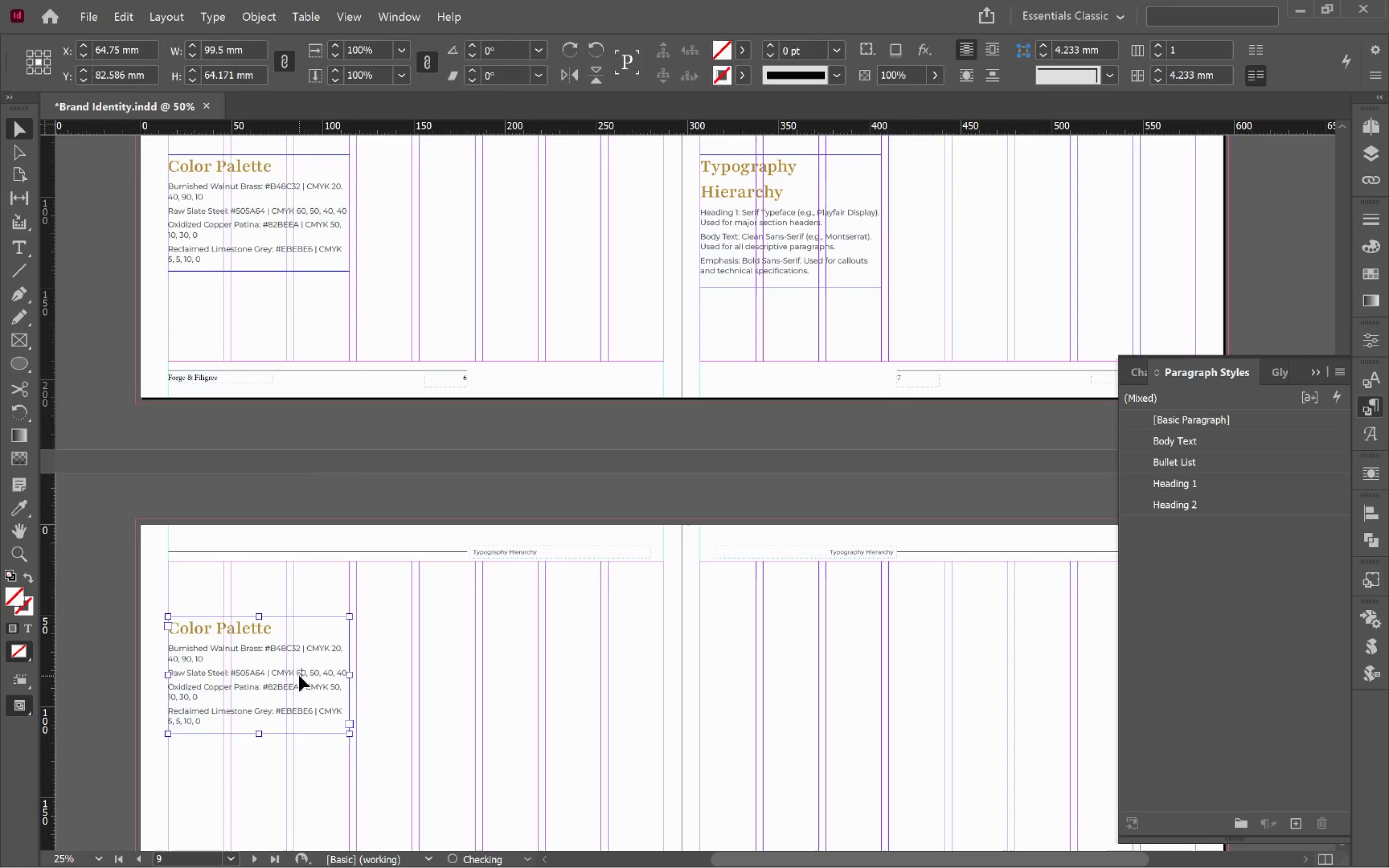 
key(Control+A)
 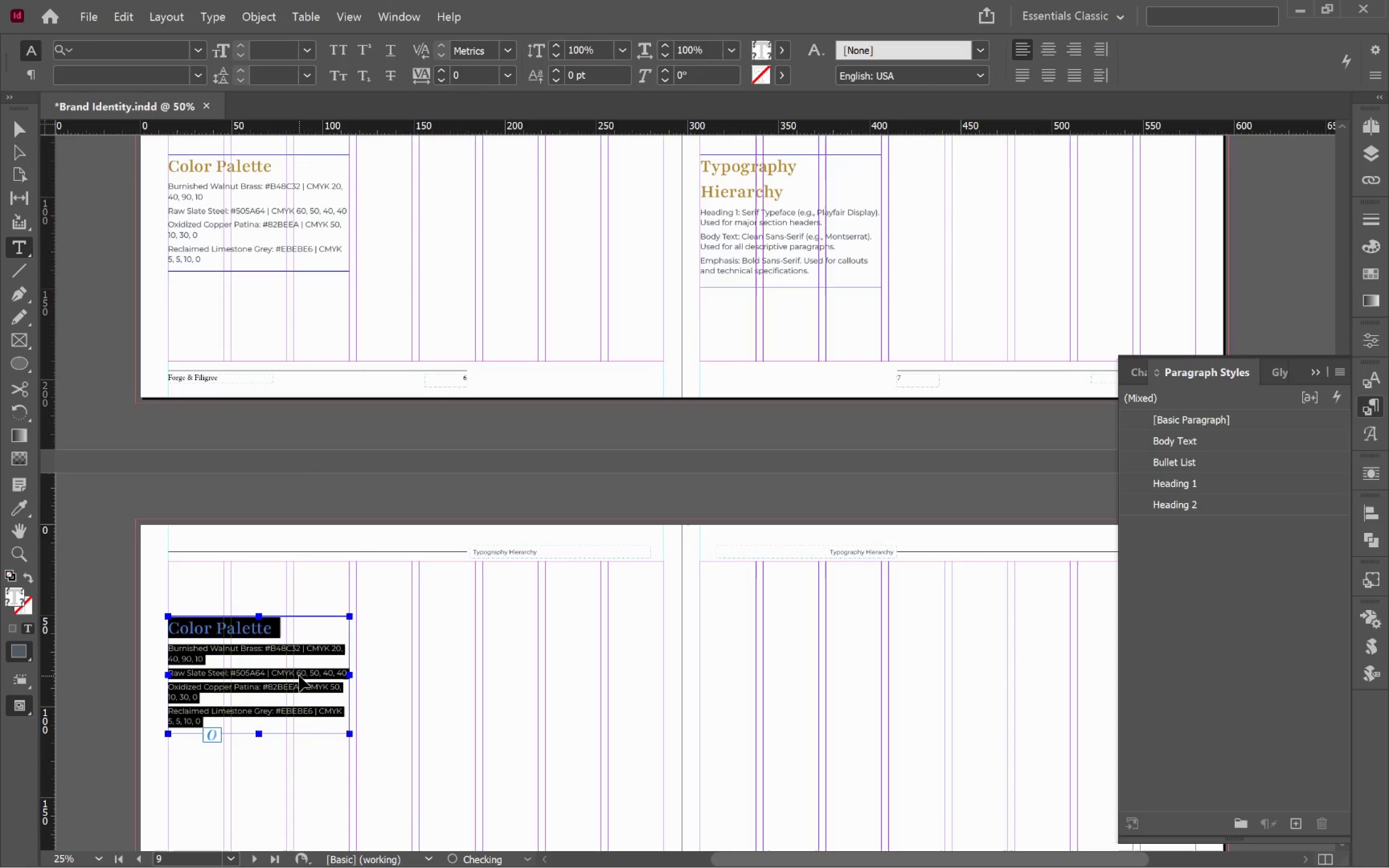 
key(Control+V)
 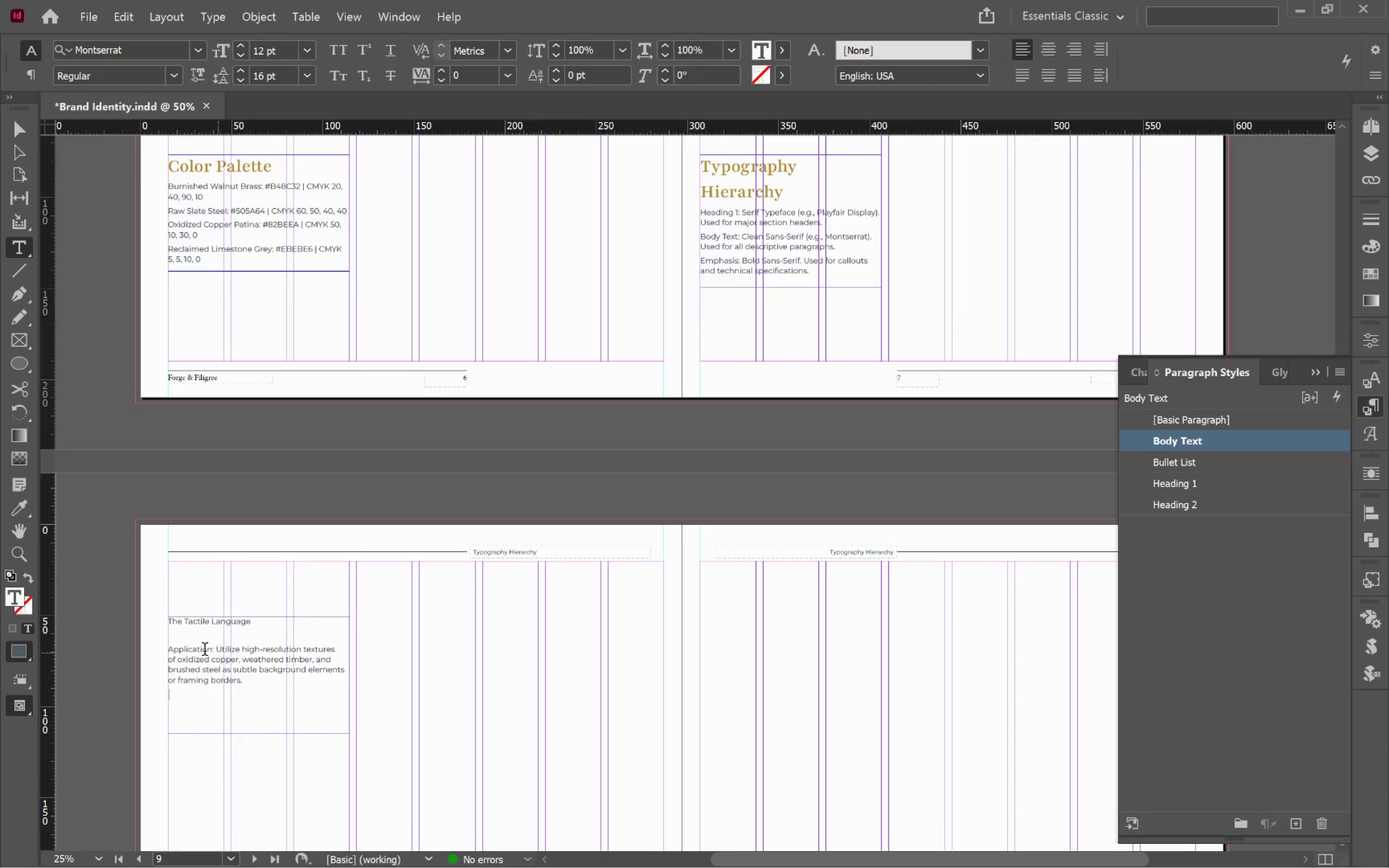 
left_click([193, 643])
 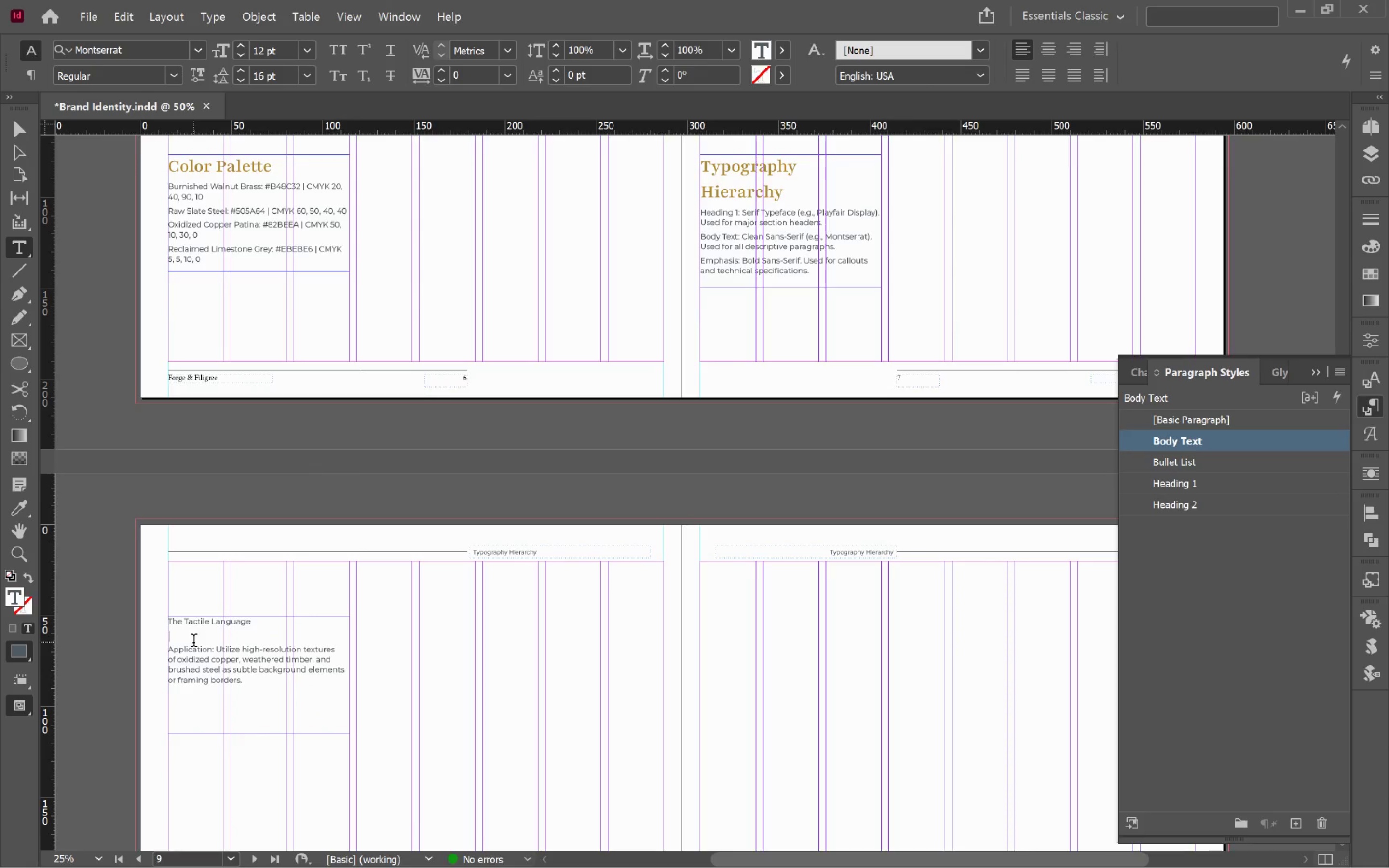 
key(Delete)
 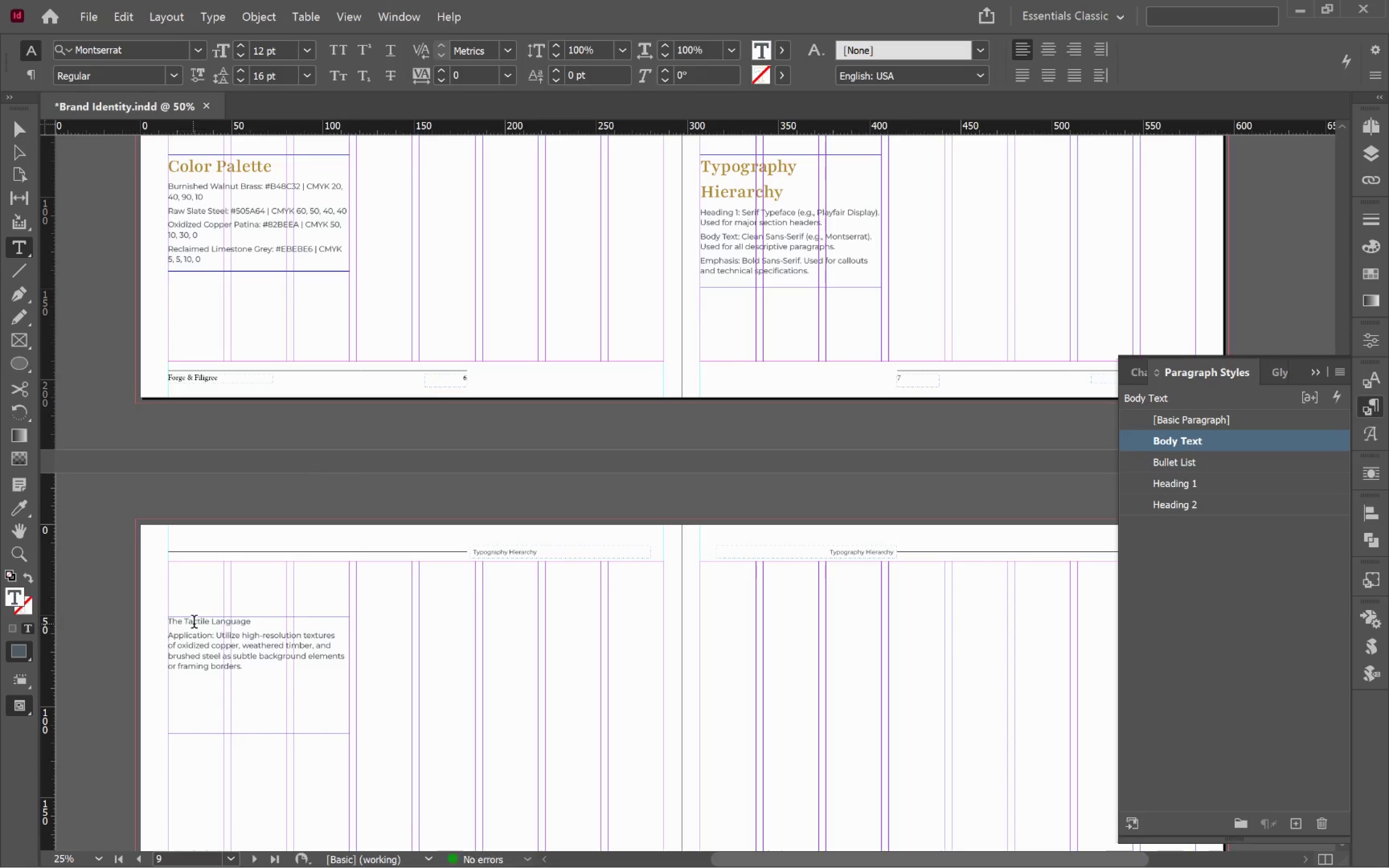 
left_click([194, 624])
 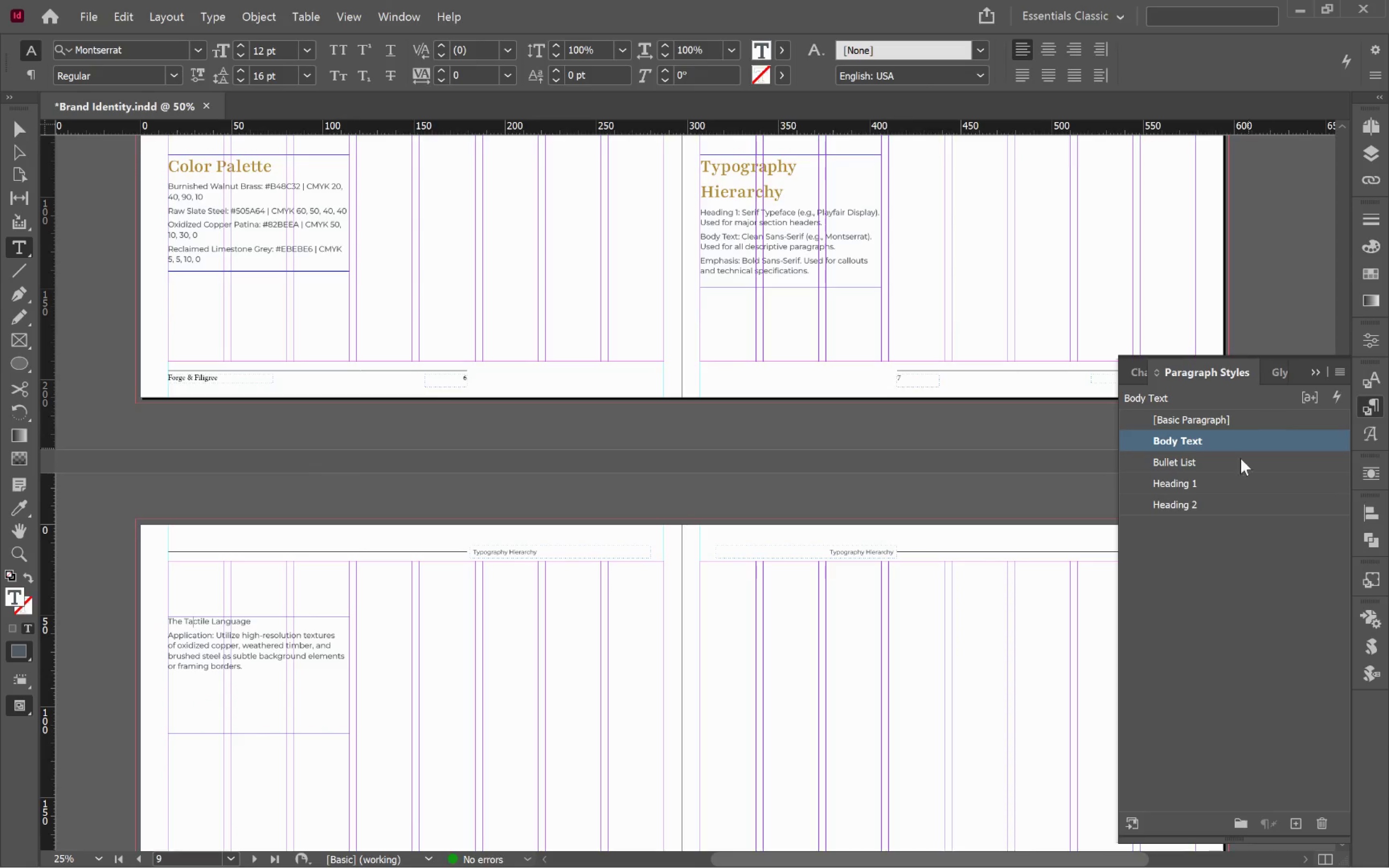 
left_click([1198, 489])
 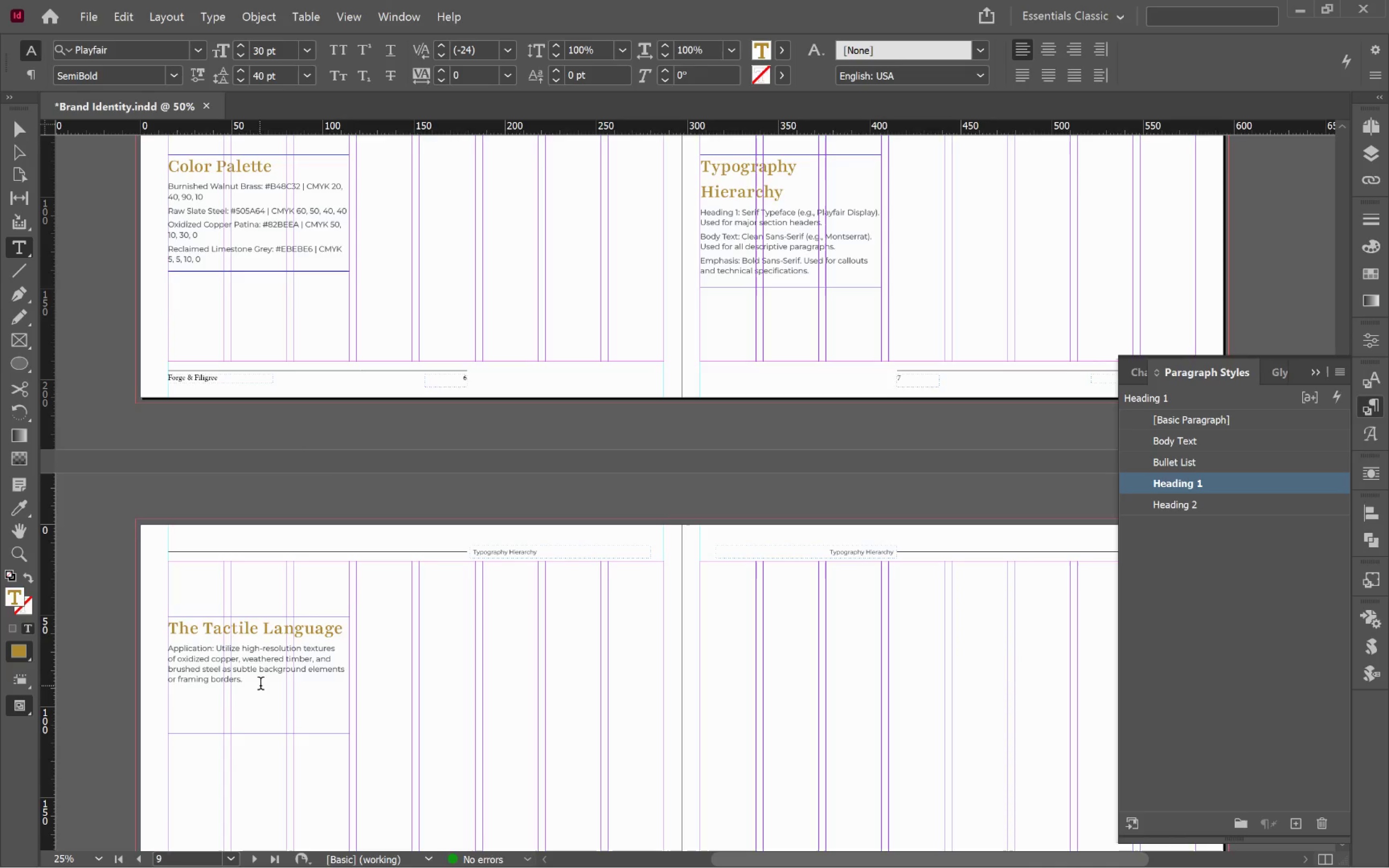 
left_click([255, 733])
 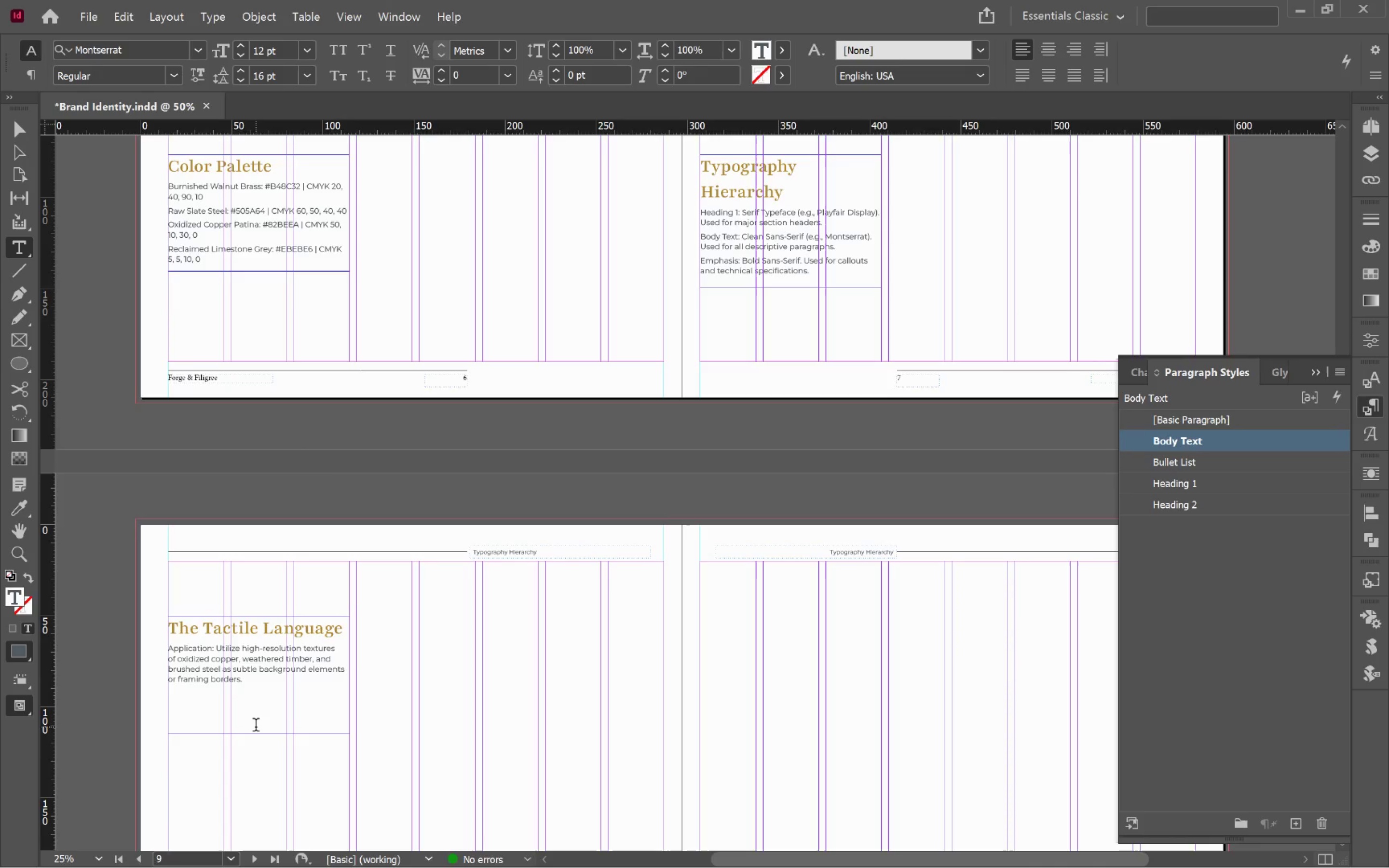 
key(Backspace)
 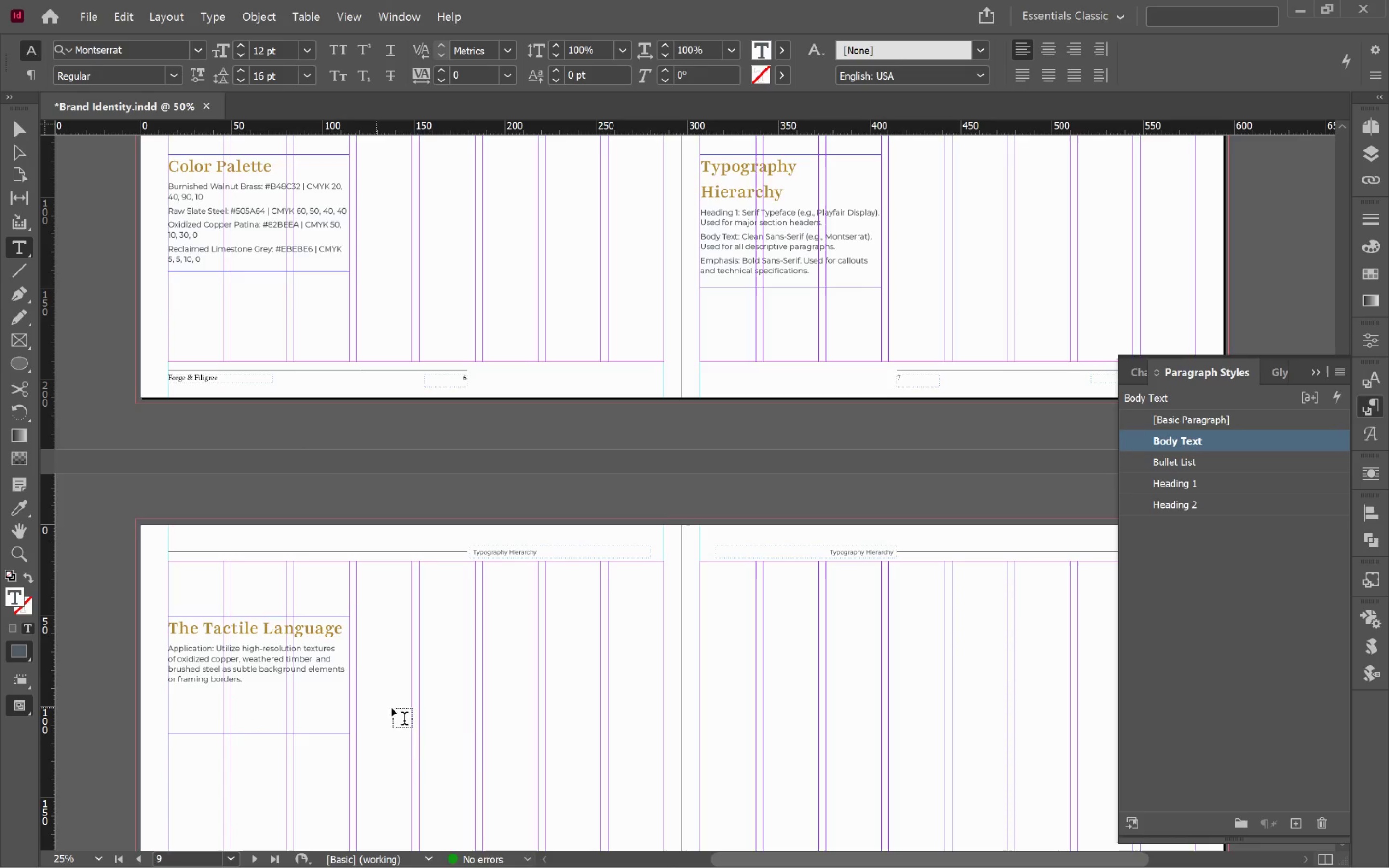 
hold_key(key=ControlLeft, duration=0.37)
 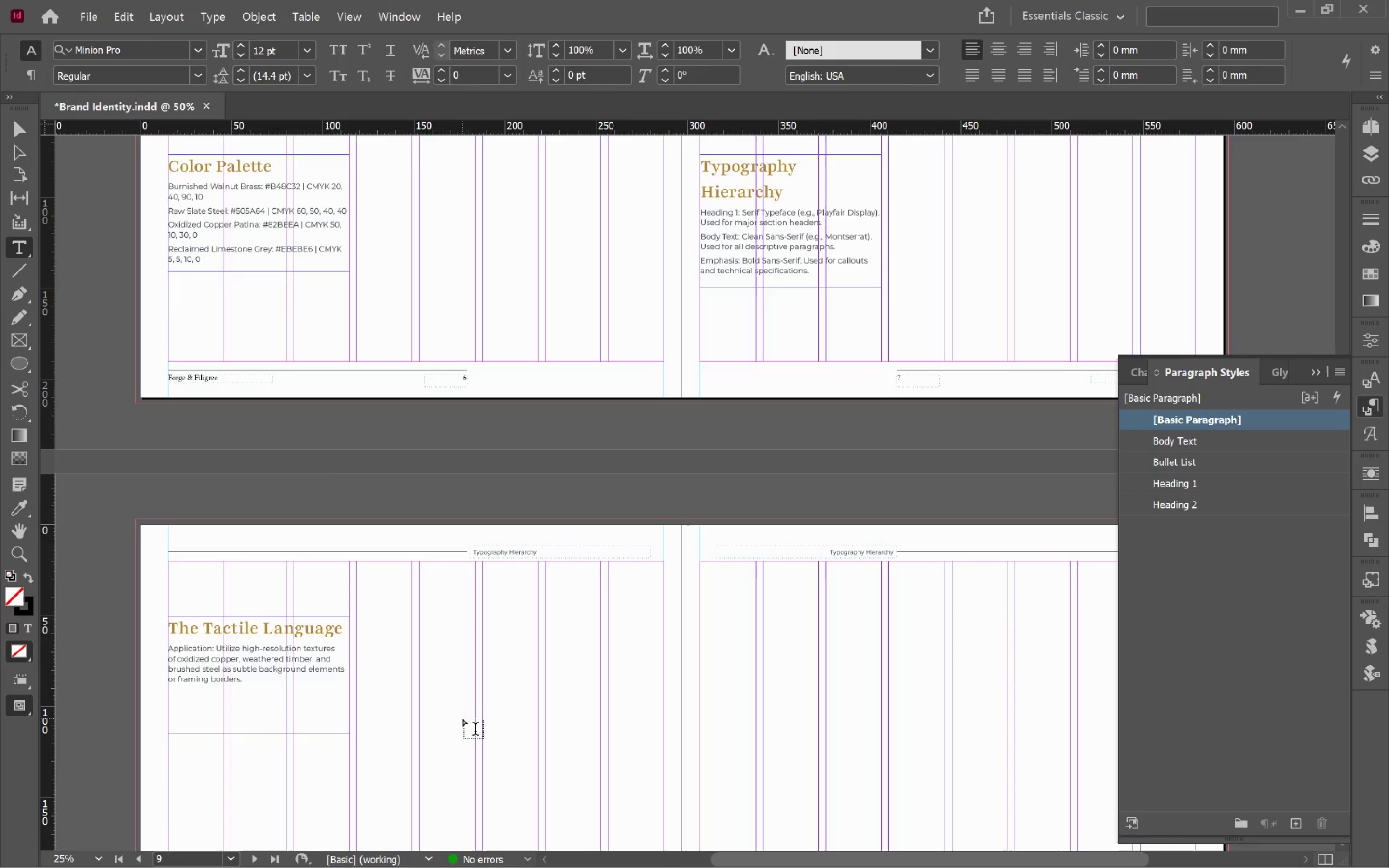 
key(V)
 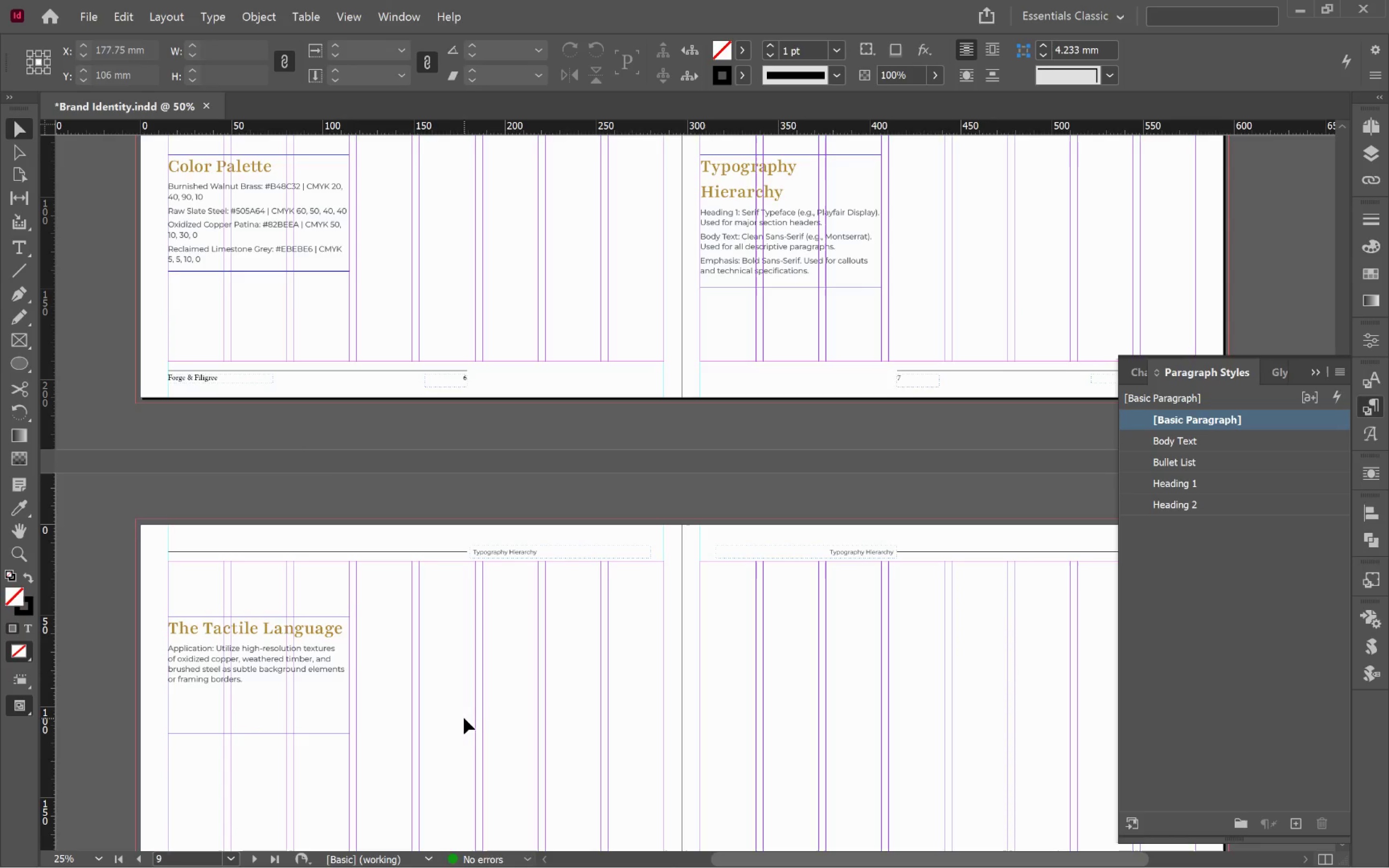 
key(Alt+Tab)
 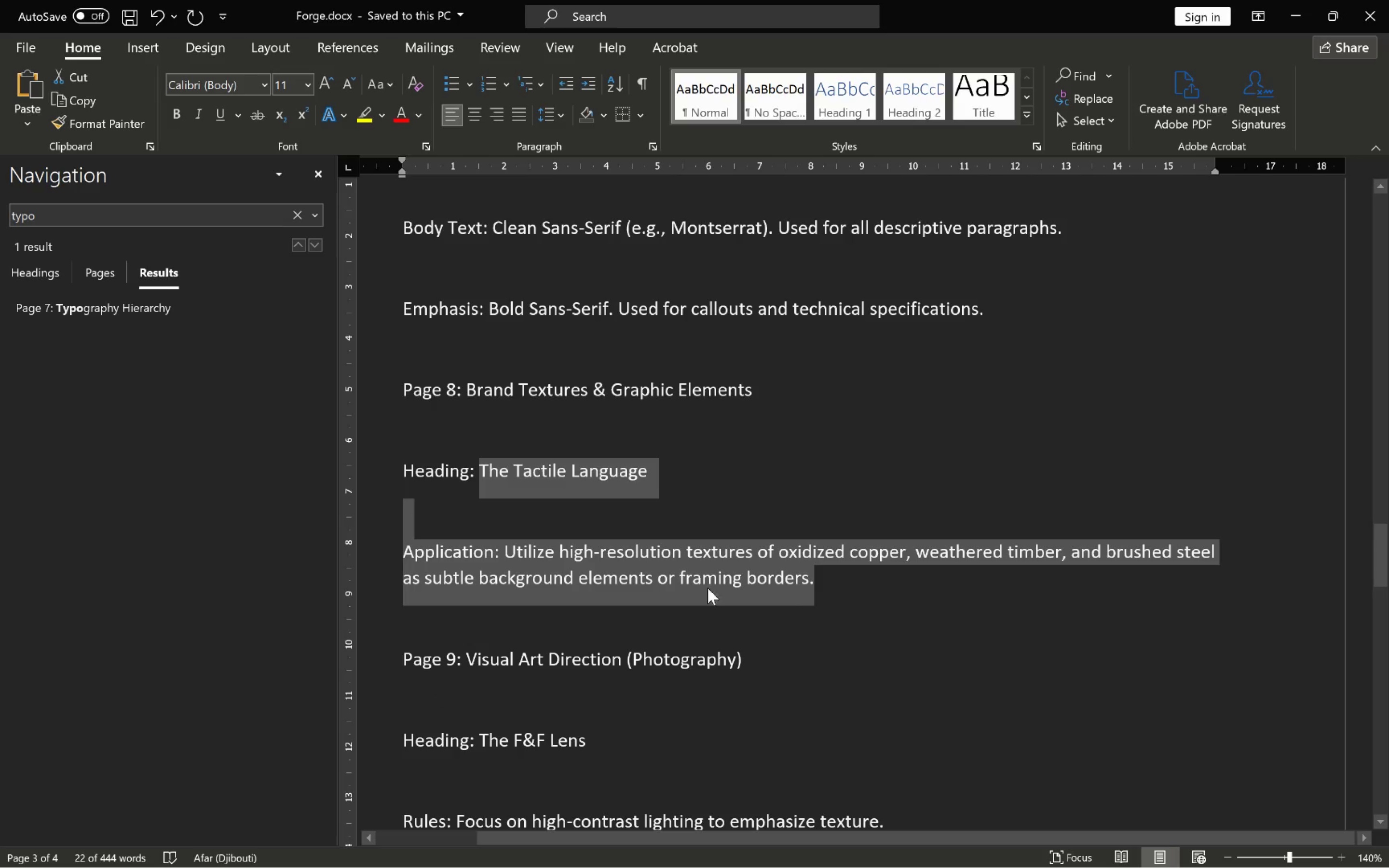 
scroll: coordinate [783, 647], scroll_direction: down, amount: 4.0
 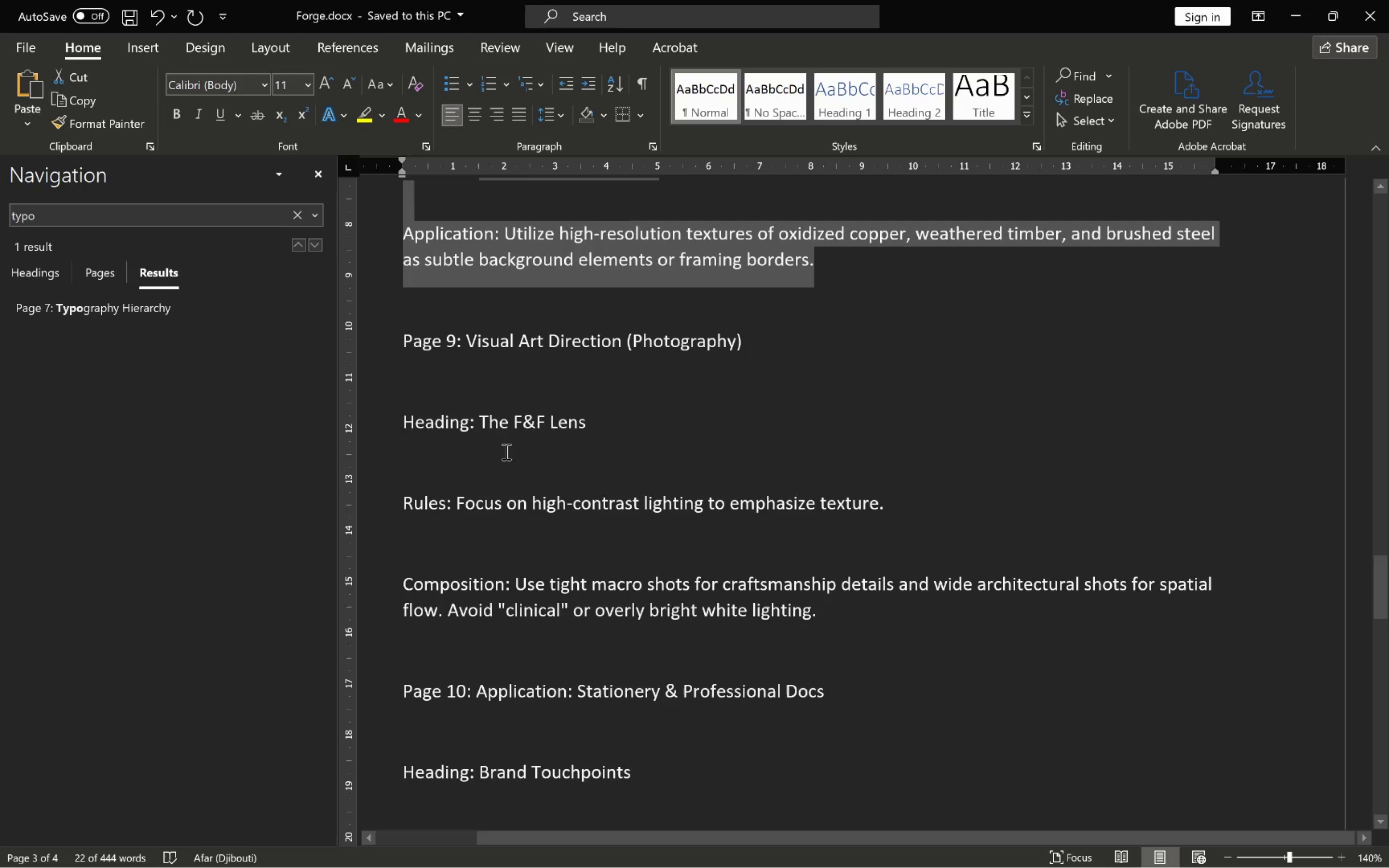 
left_click([477, 416])
 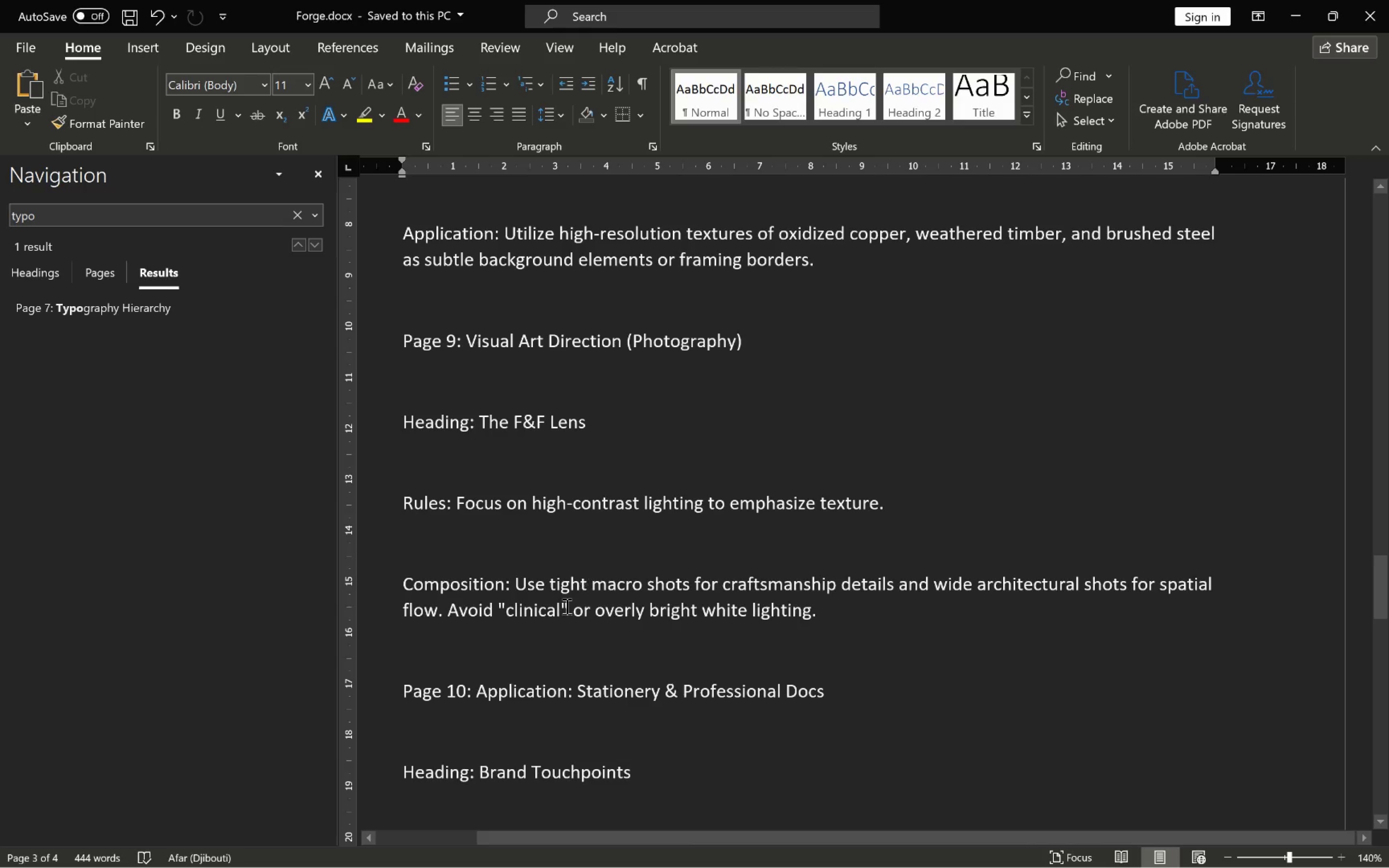 
wait(7.34)
 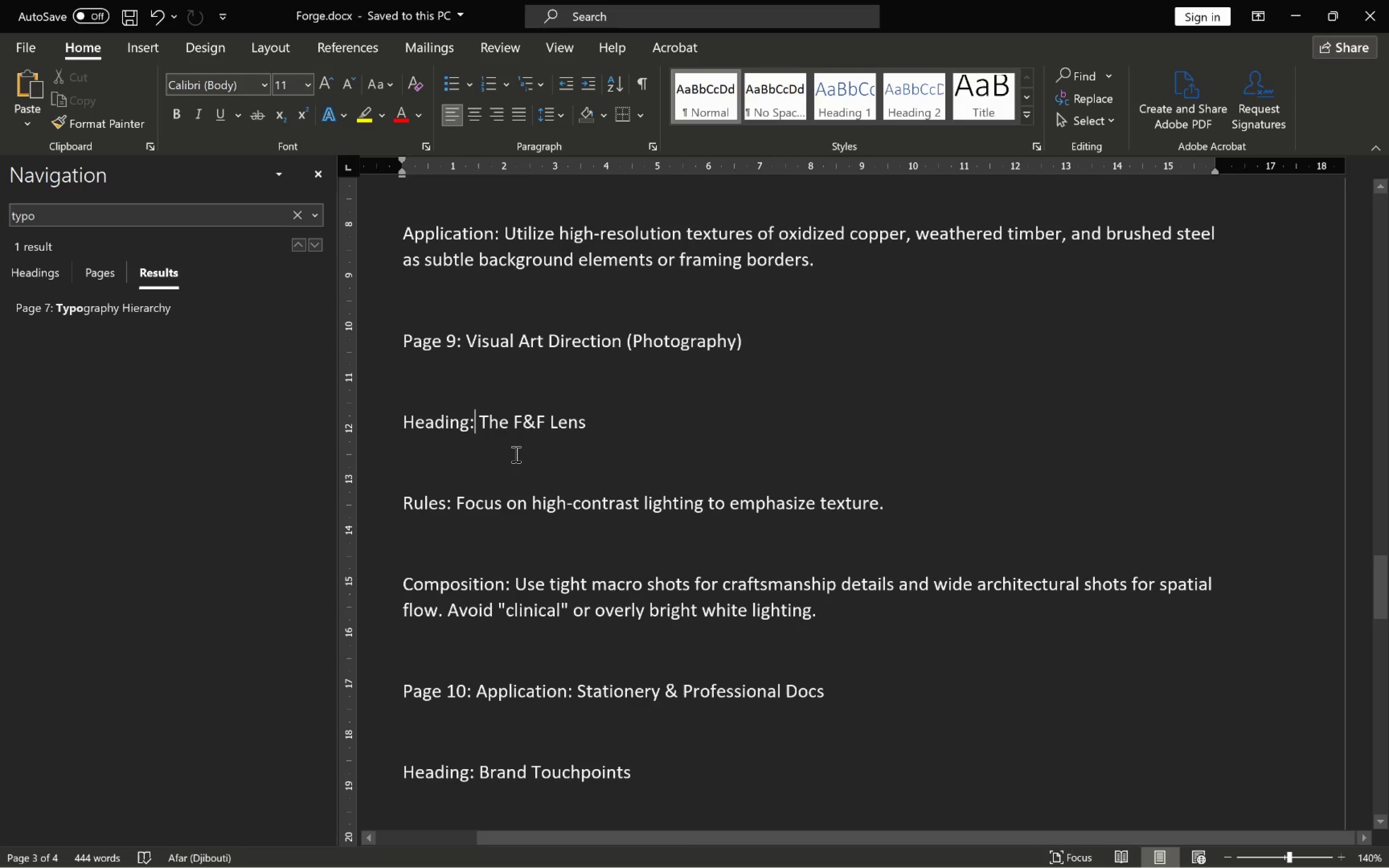 
hold_key(key=ShiftLeft, duration=2.12)
left_click([816, 616])
 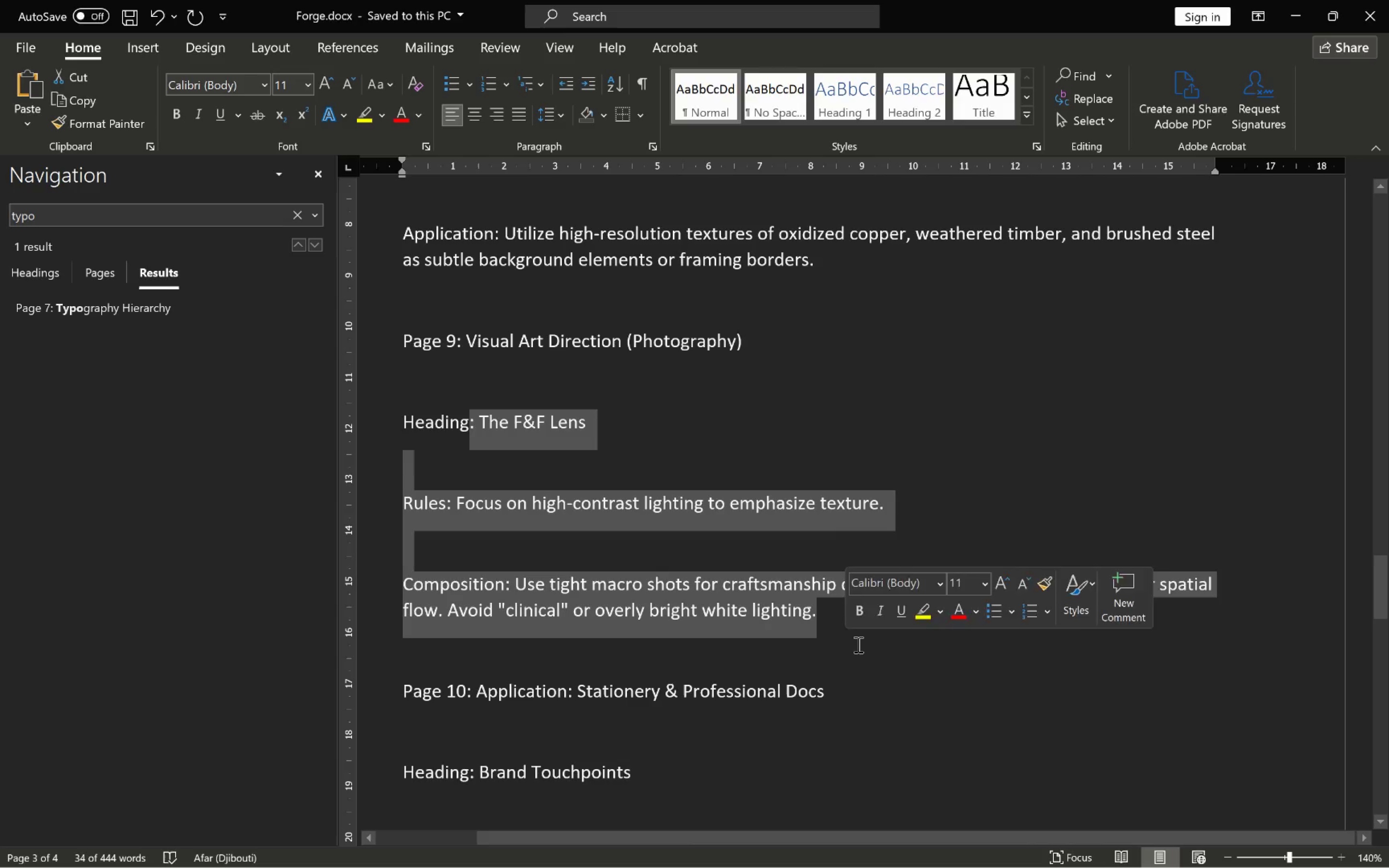 
key(Control+C)
 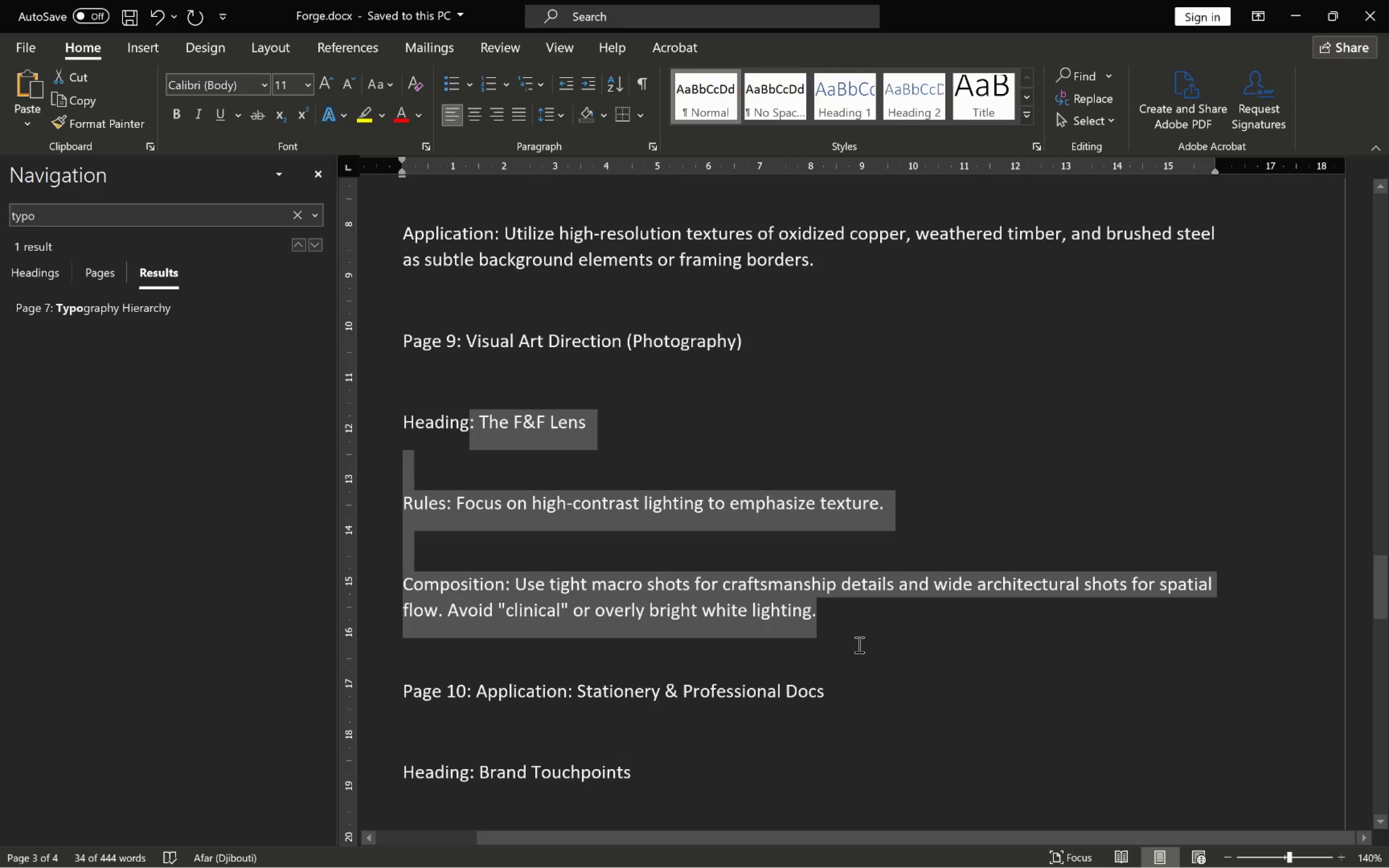 
key(Alt+AltLeft)
 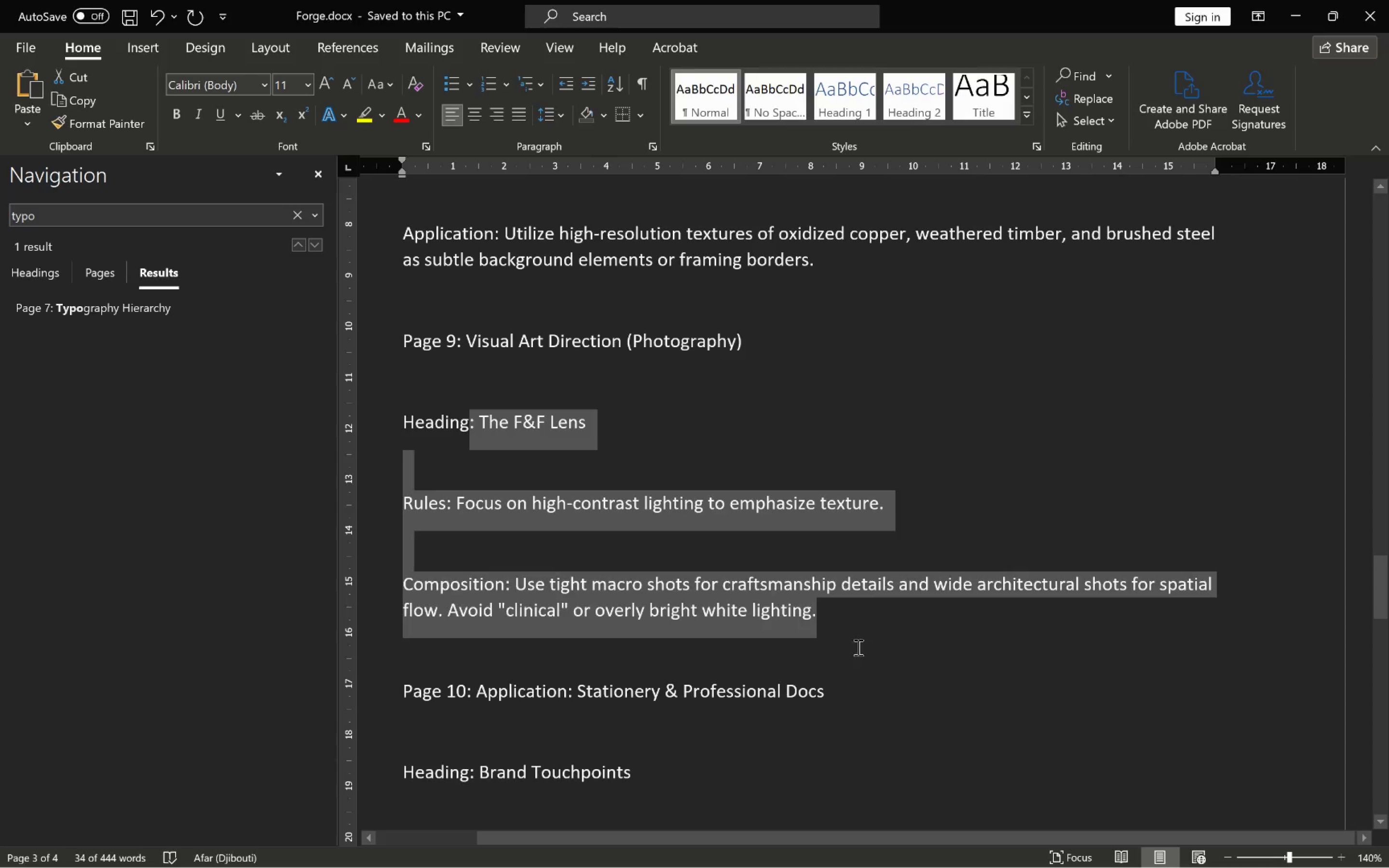 
key(Alt+Tab)
 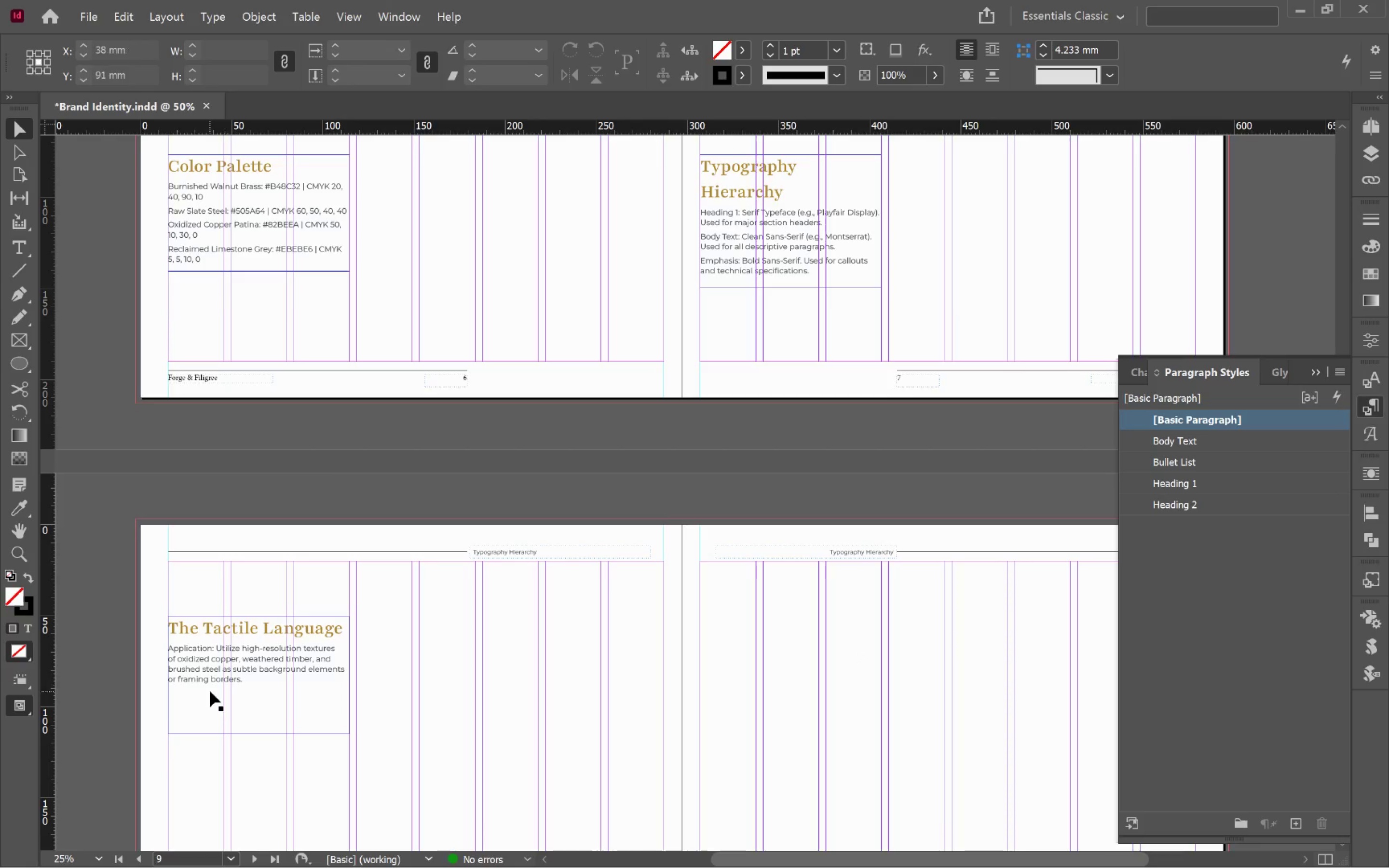 
hold_key(key=AltLeft, duration=1.03)
left_click_drag(start_coordinate=[234, 678], to_coordinate=[765, 678])
 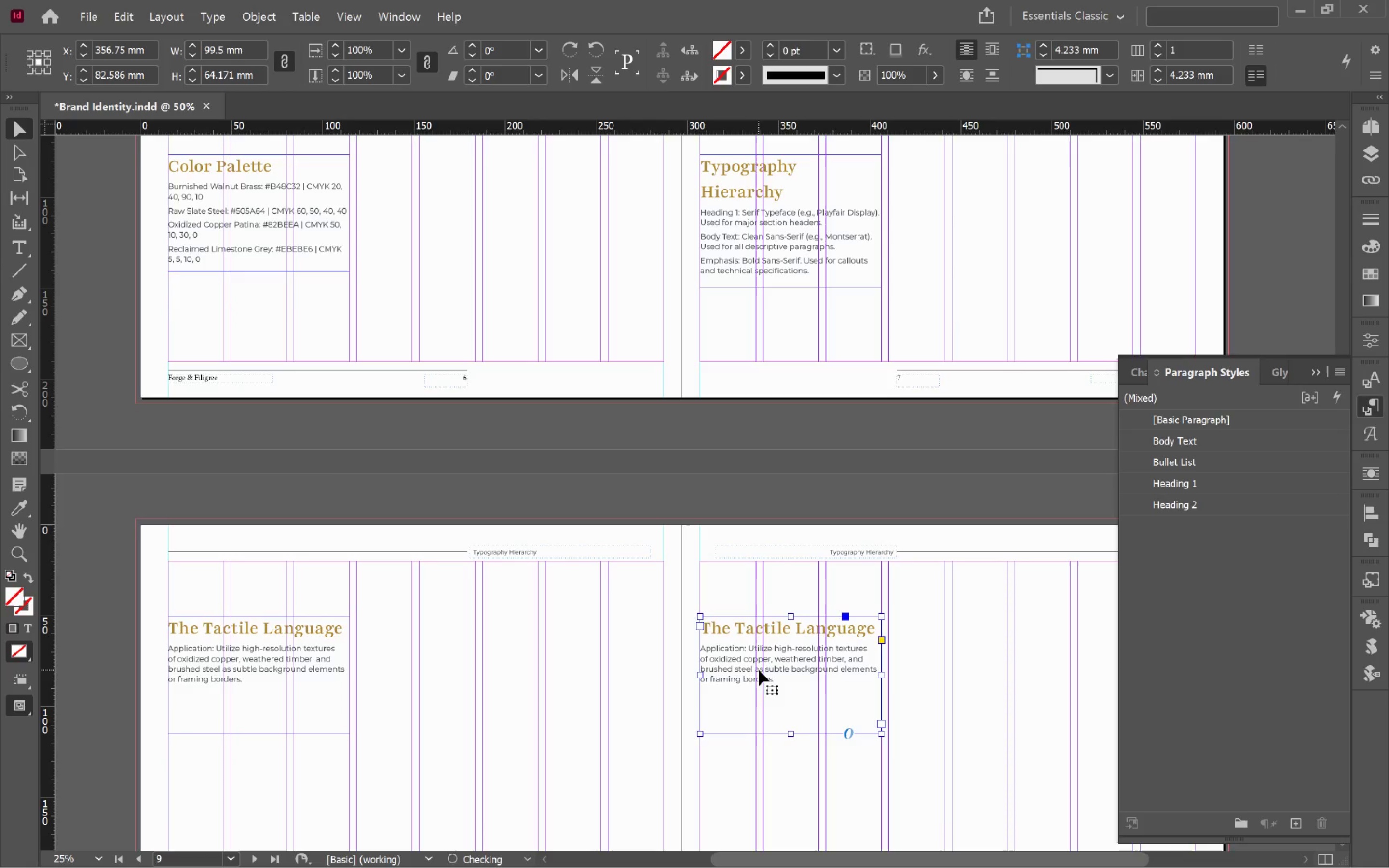 
hold_key(key=ShiftLeft, duration=0.87)
 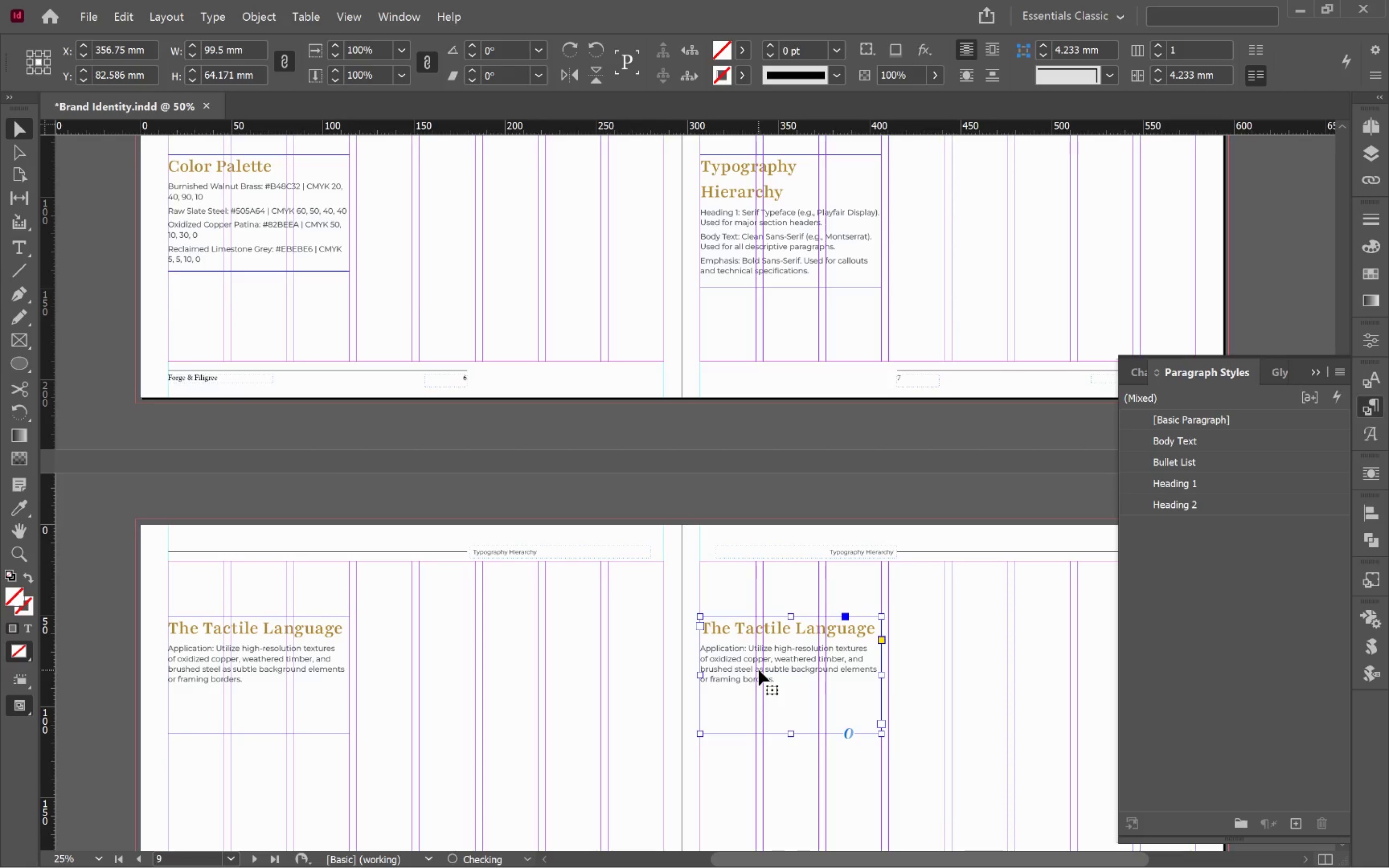 
double_click([759, 670])
 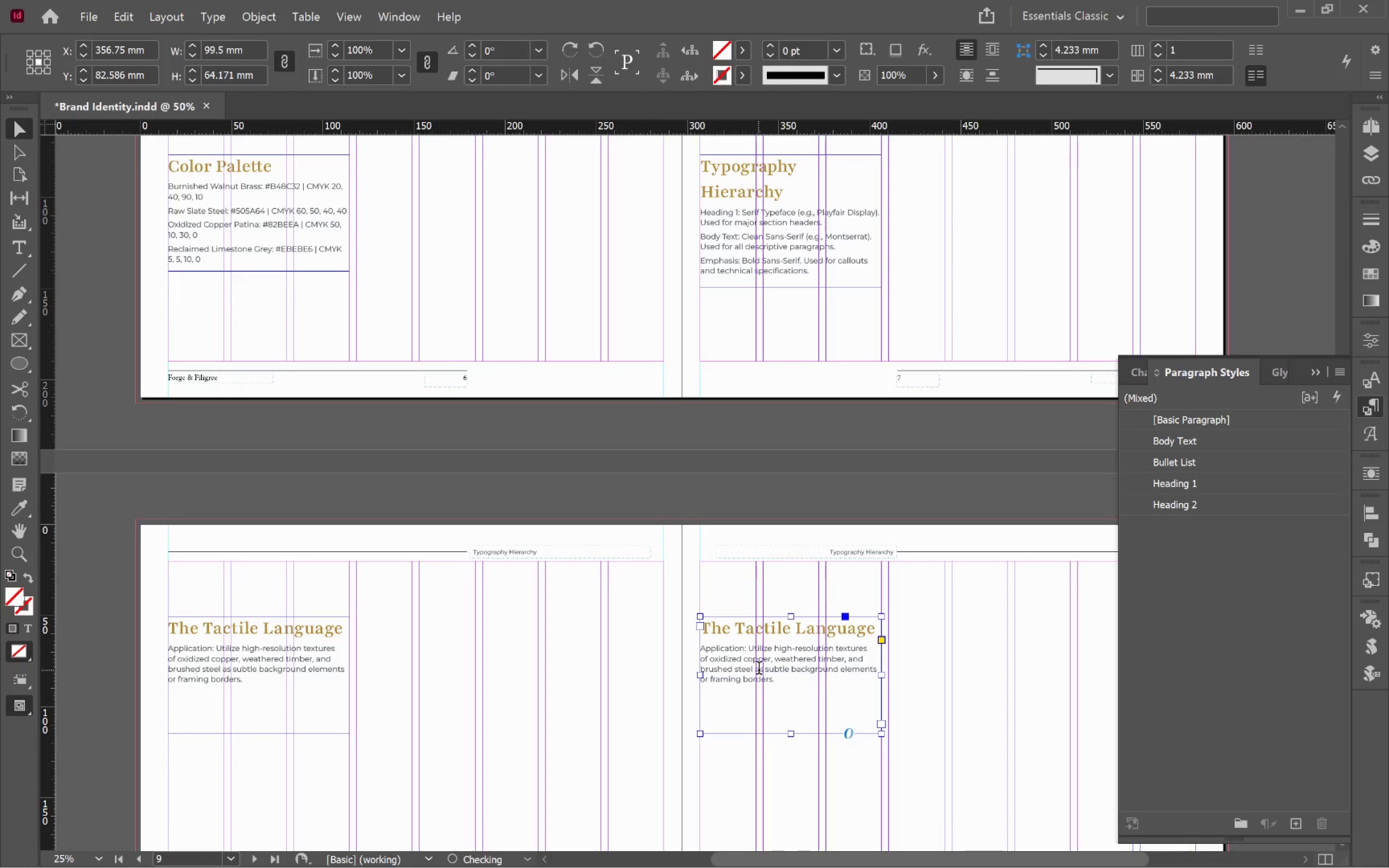 
key(Control+A)
 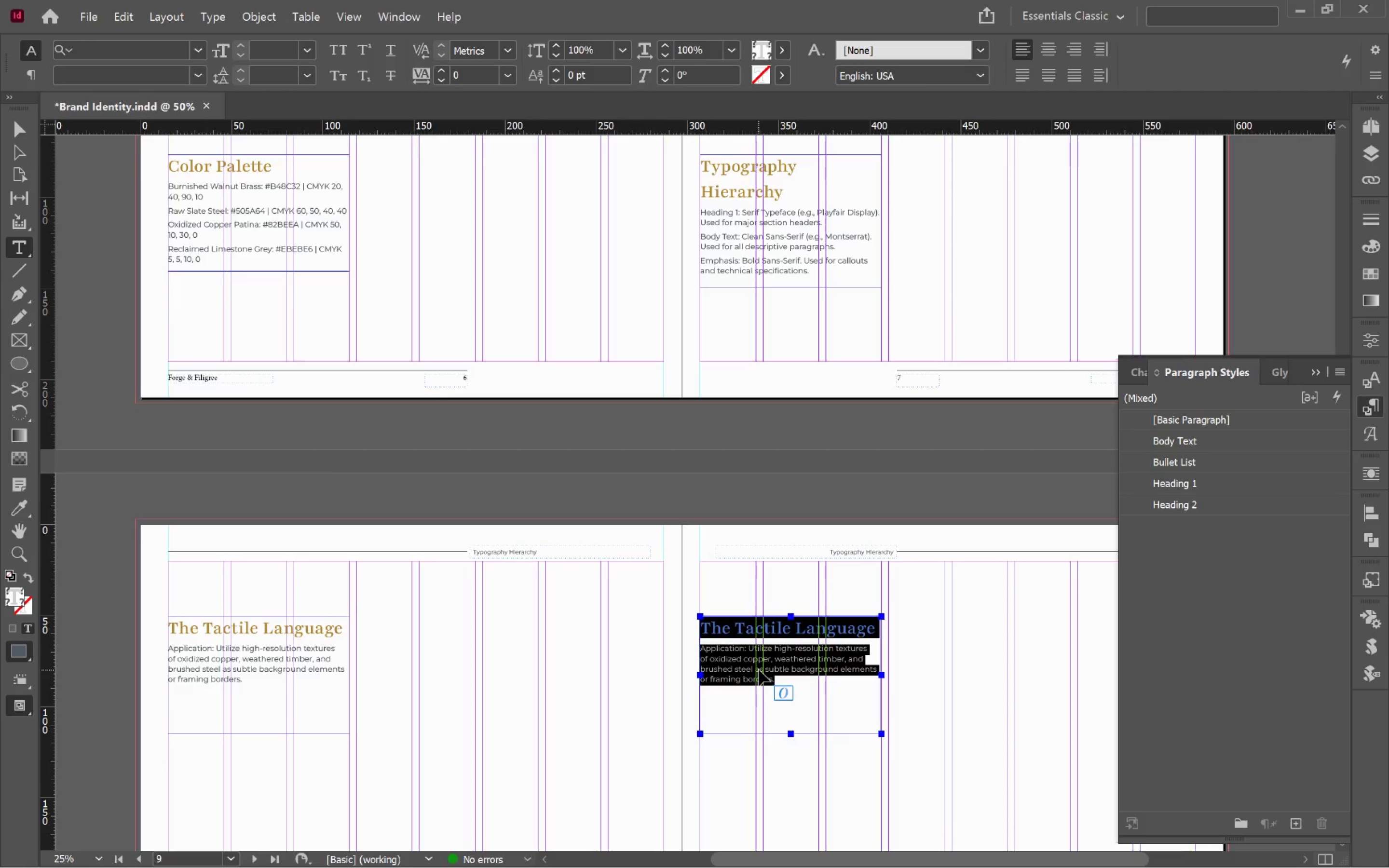 
key(Control+V)
 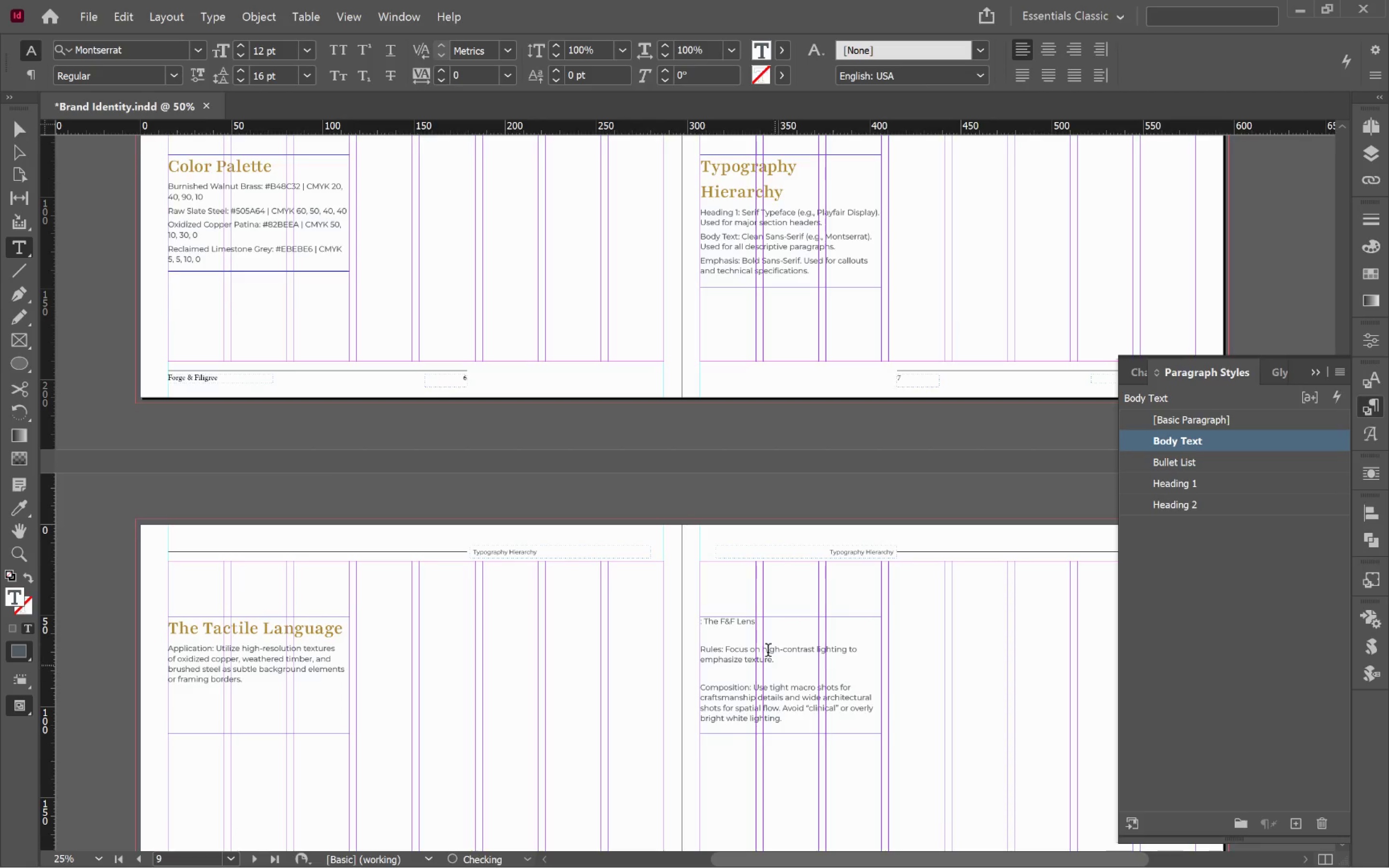 
left_click([744, 635])
 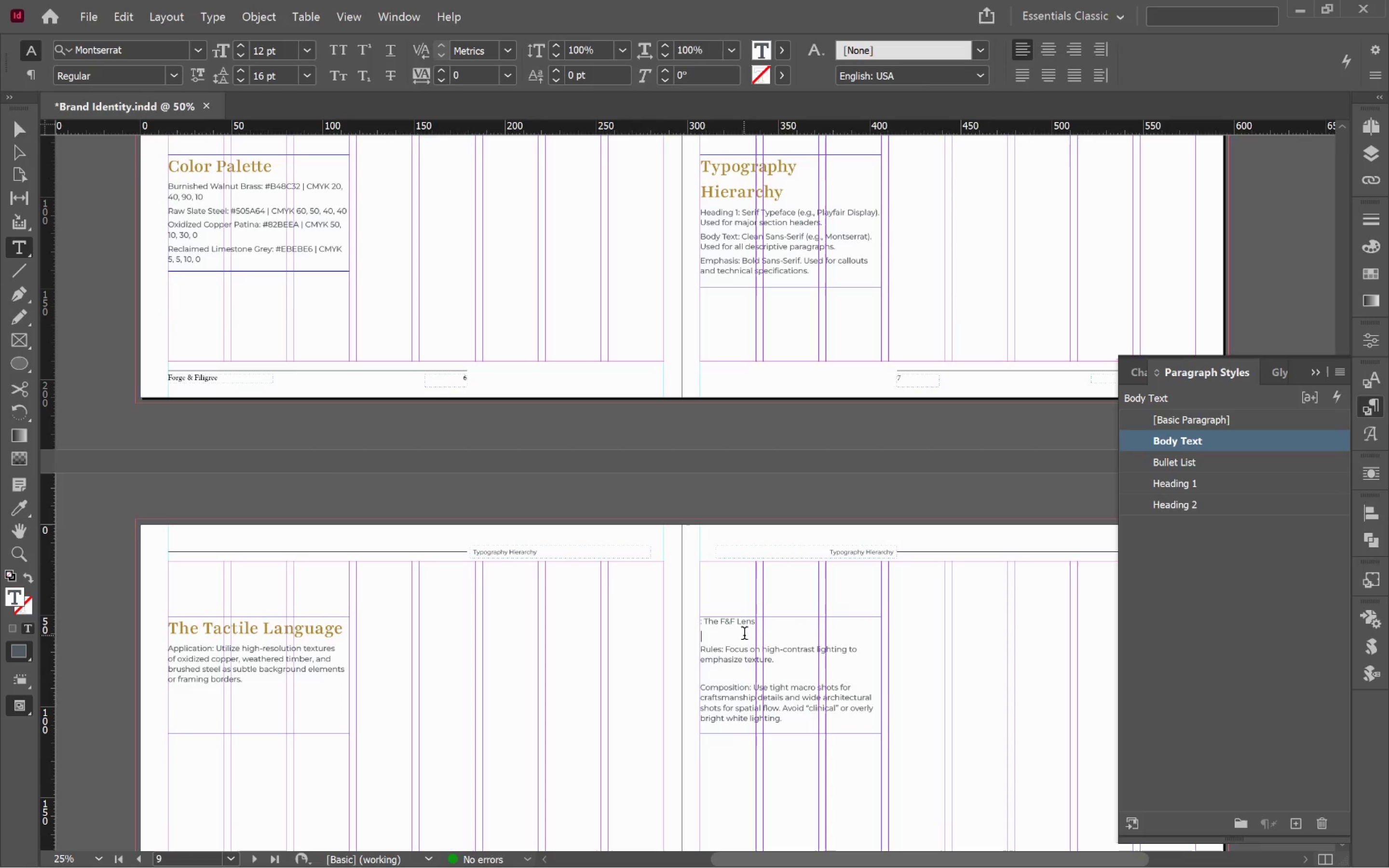 
key(Delete)
 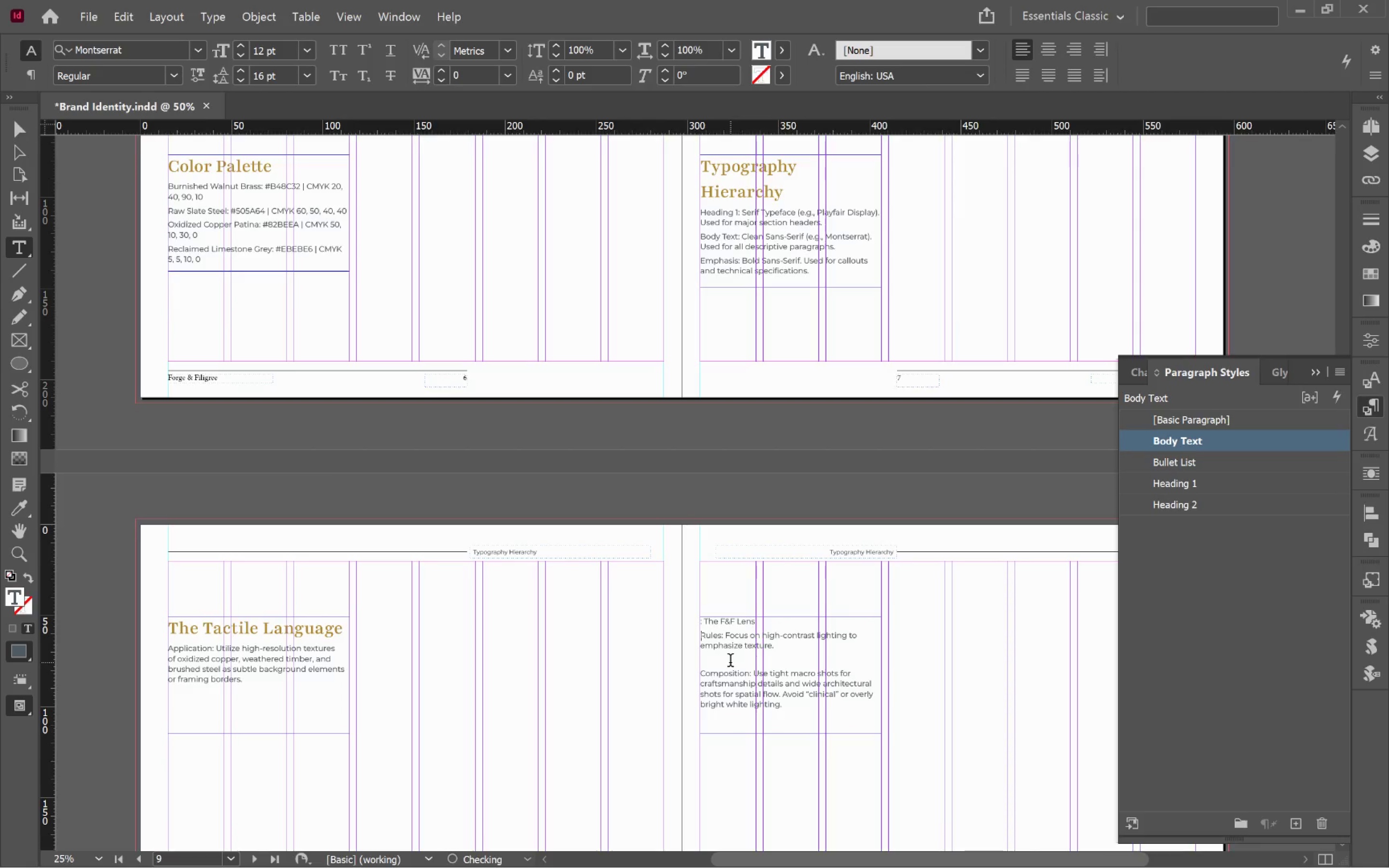 
left_click([730, 662])
 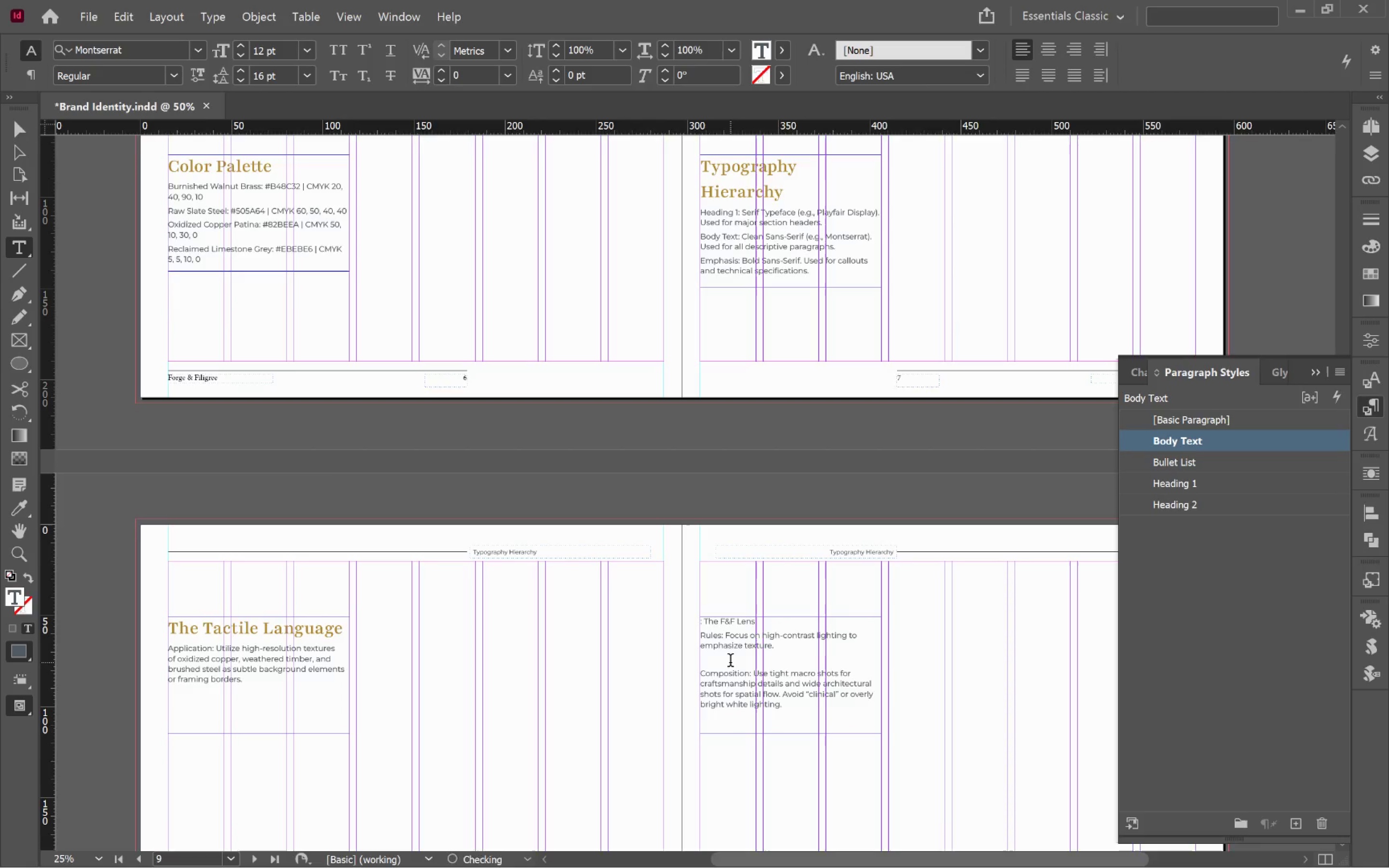 
key(Delete)
 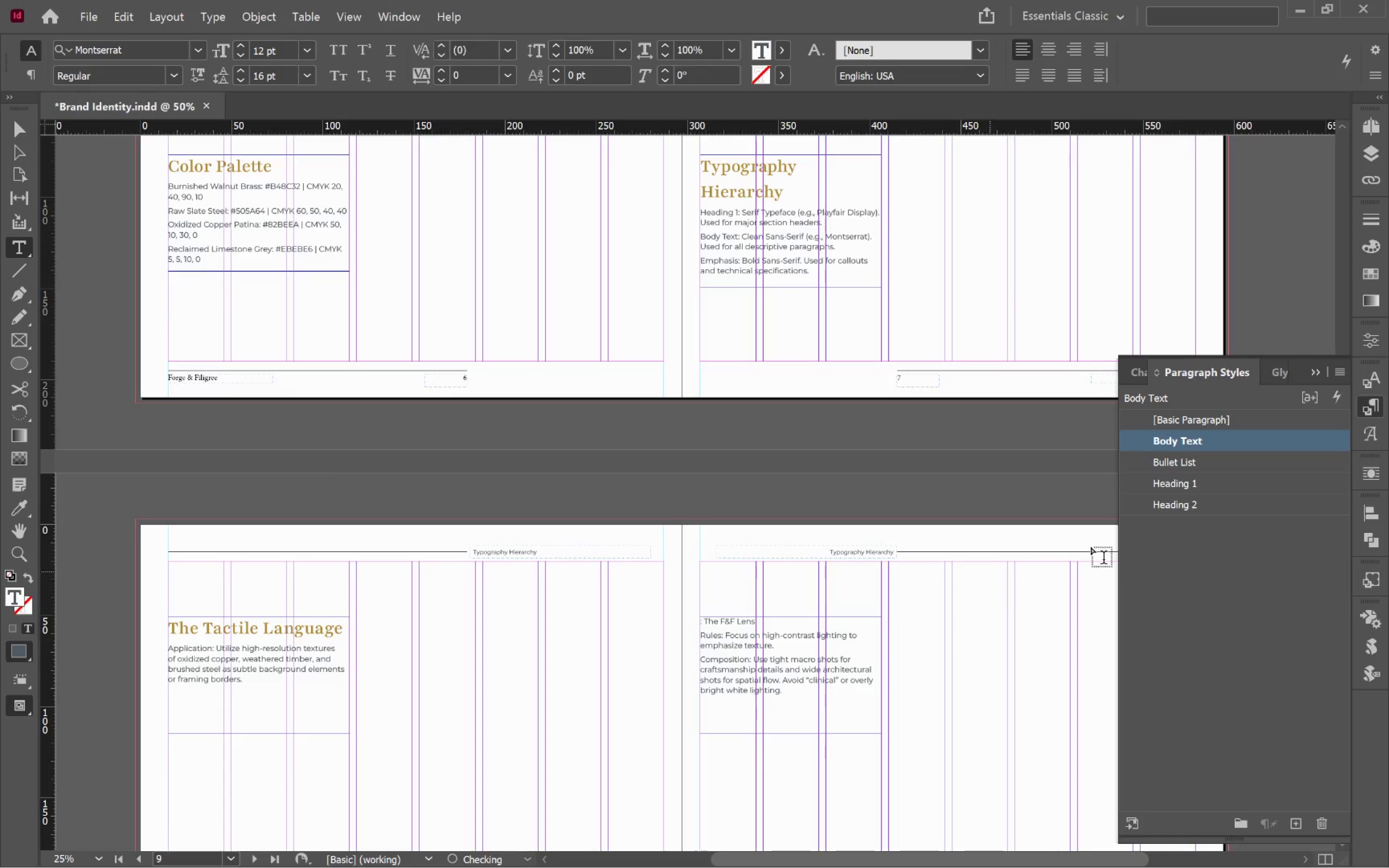 
left_click([1212, 476])
 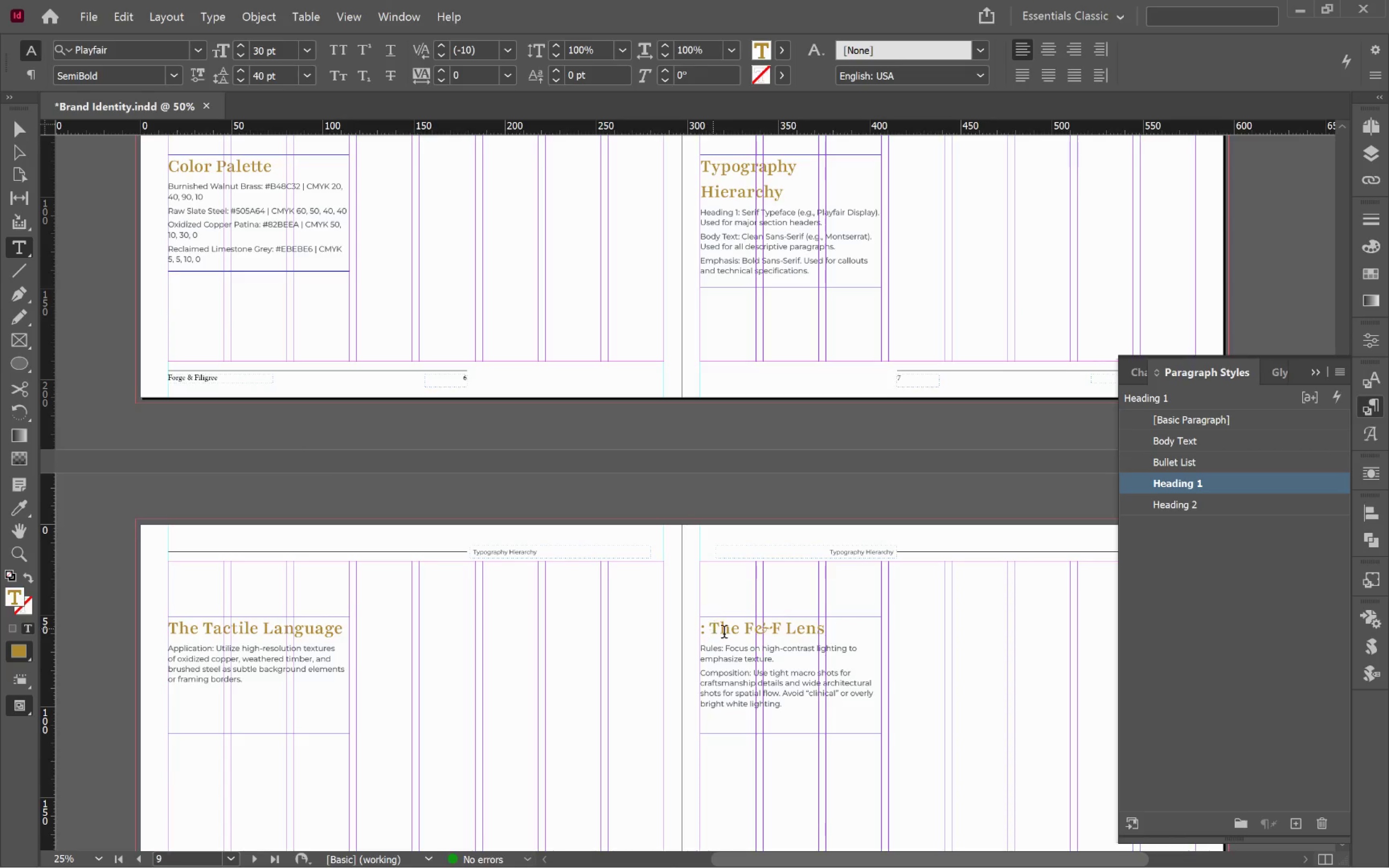 
key(Backspace)
 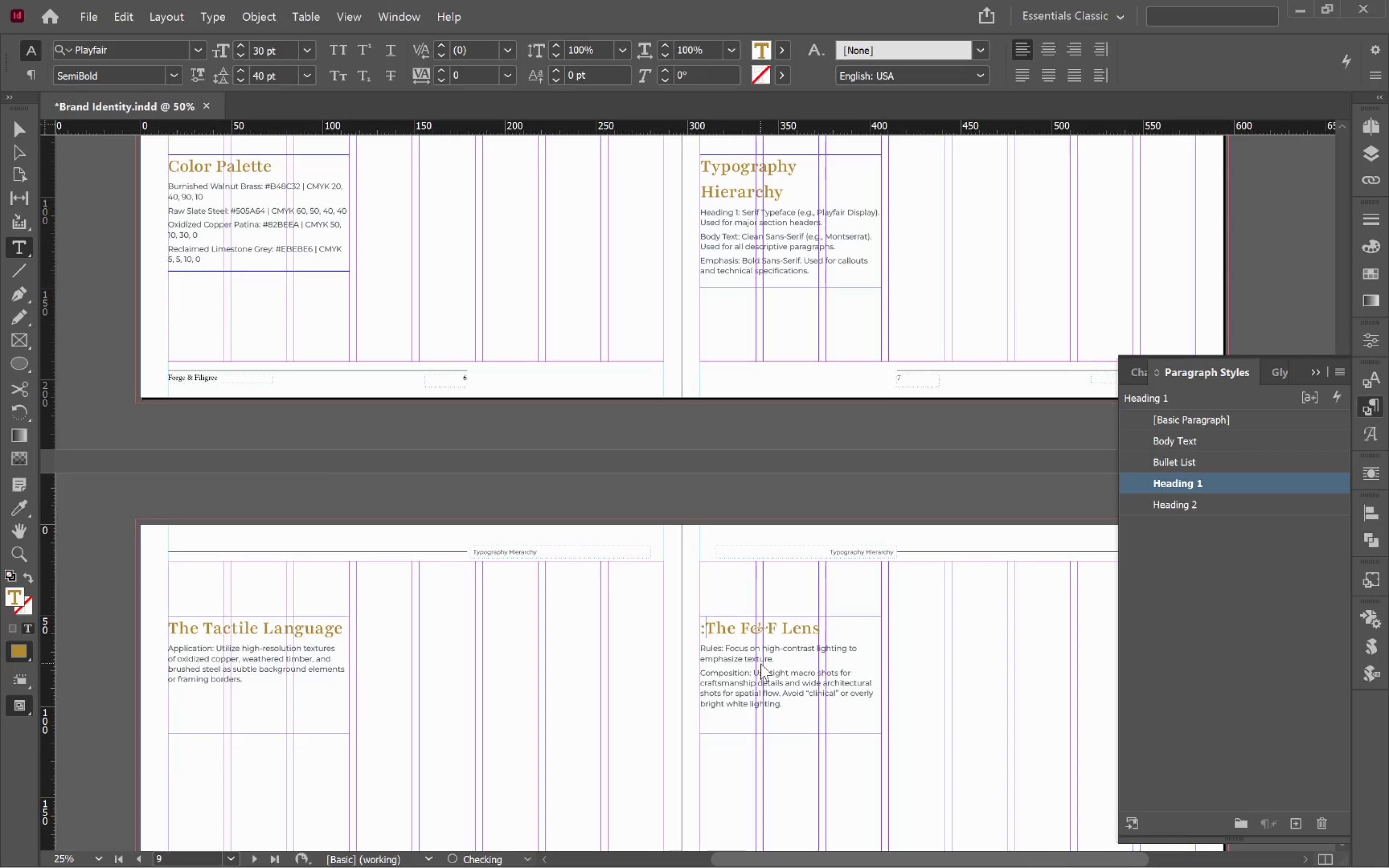 
key(Backspace)
 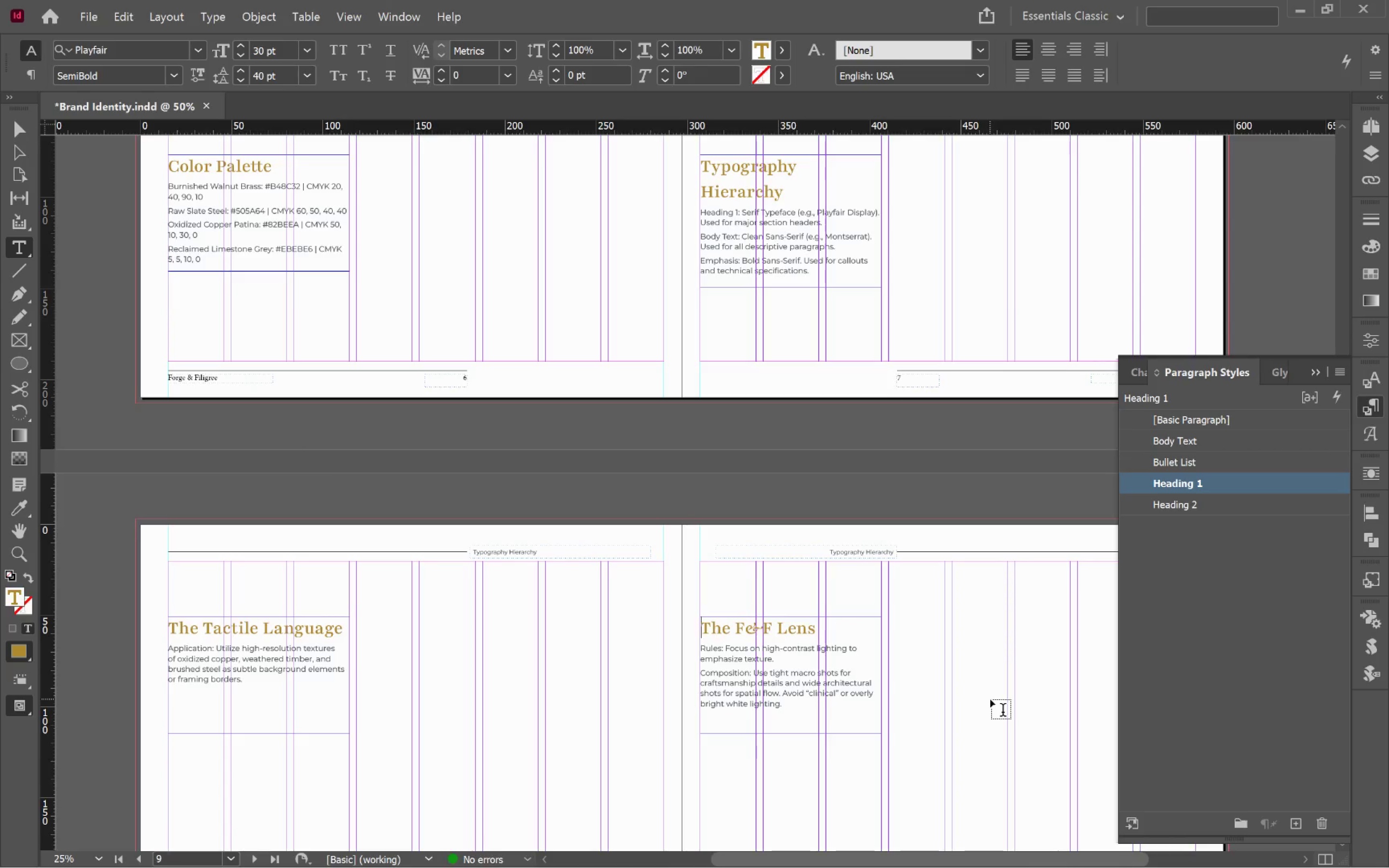 
hold_key(key=ControlLeft, duration=0.49)
left_click([948, 697])
 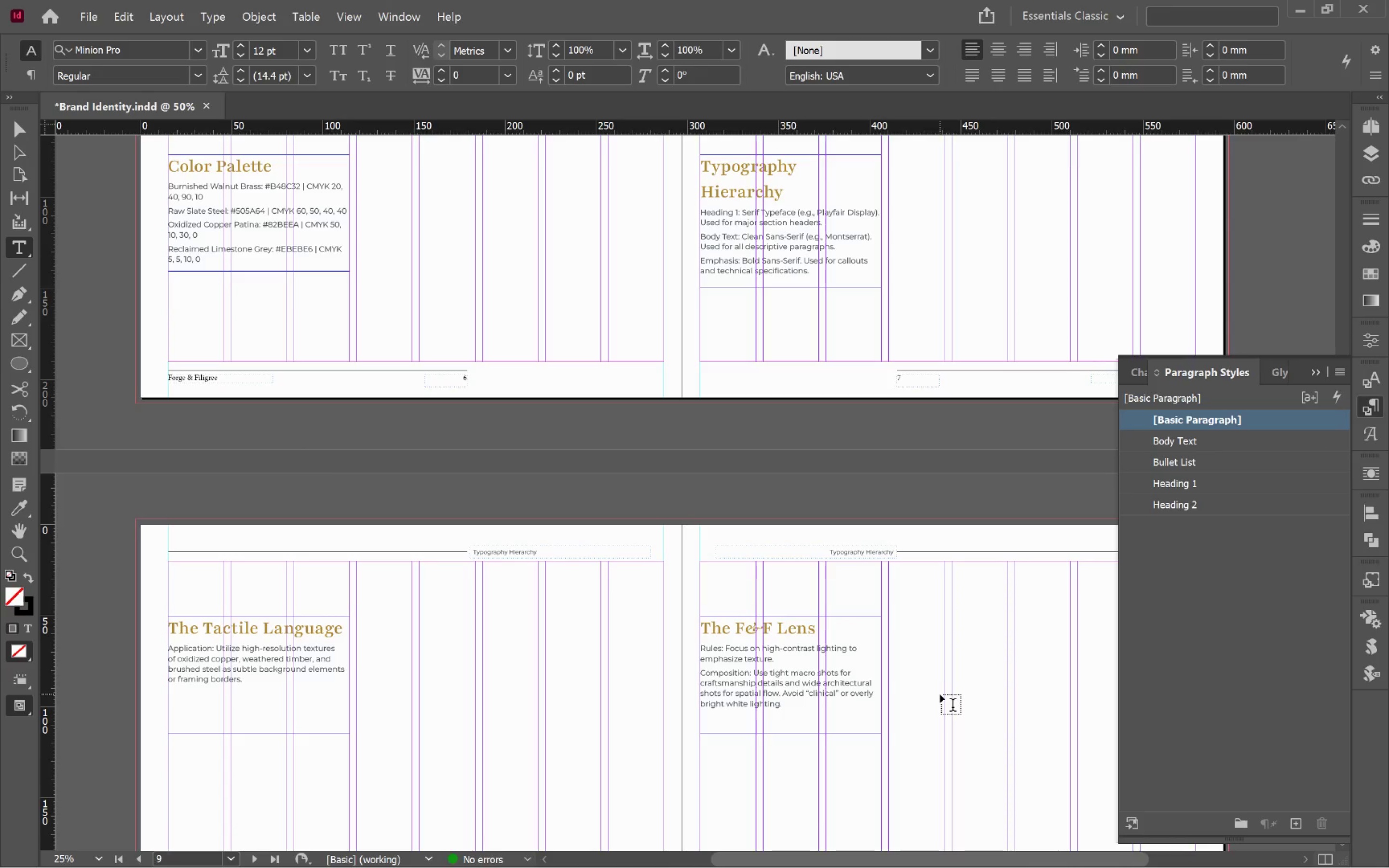 
key(V)
 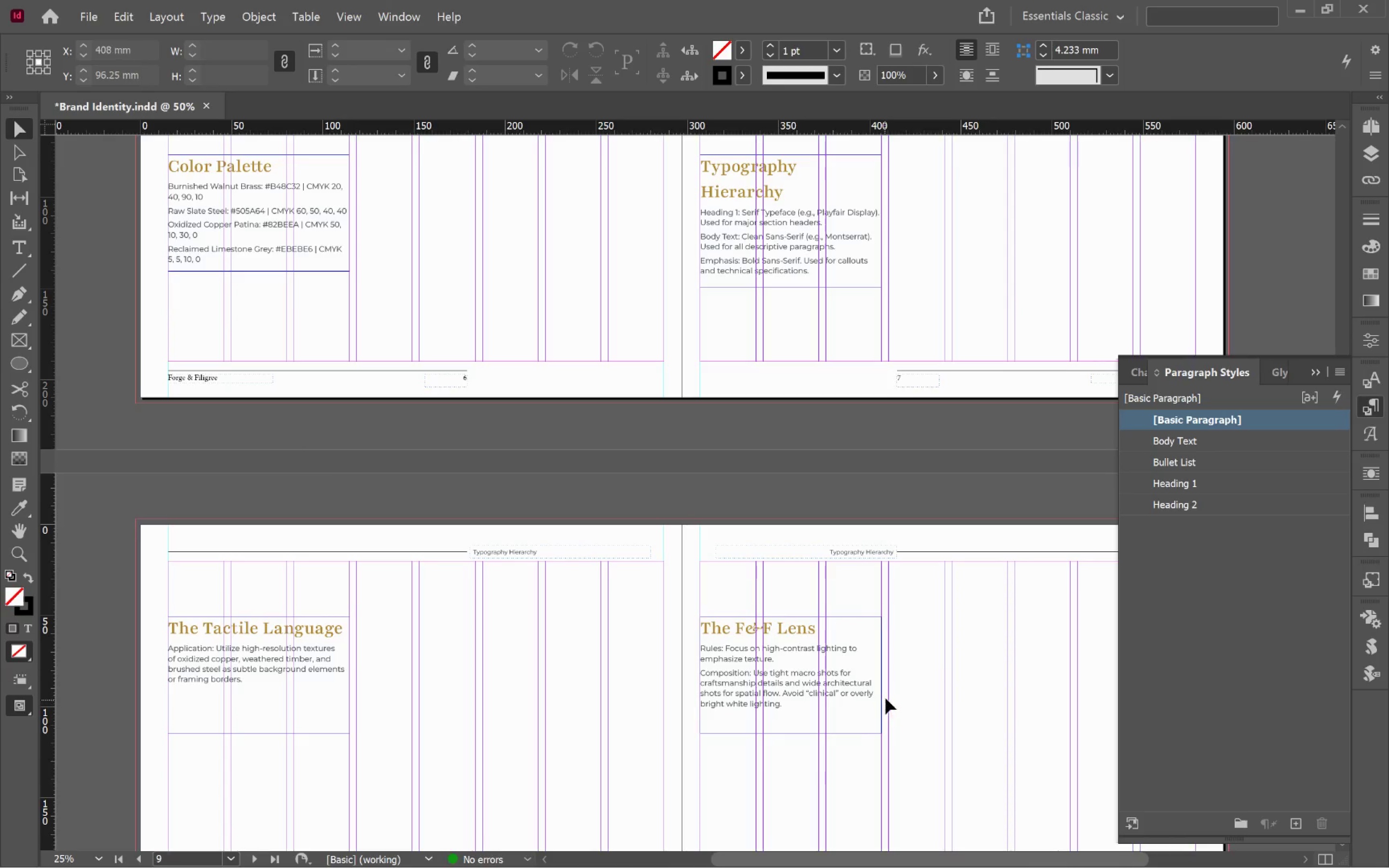 
key(Alt+AltLeft)
 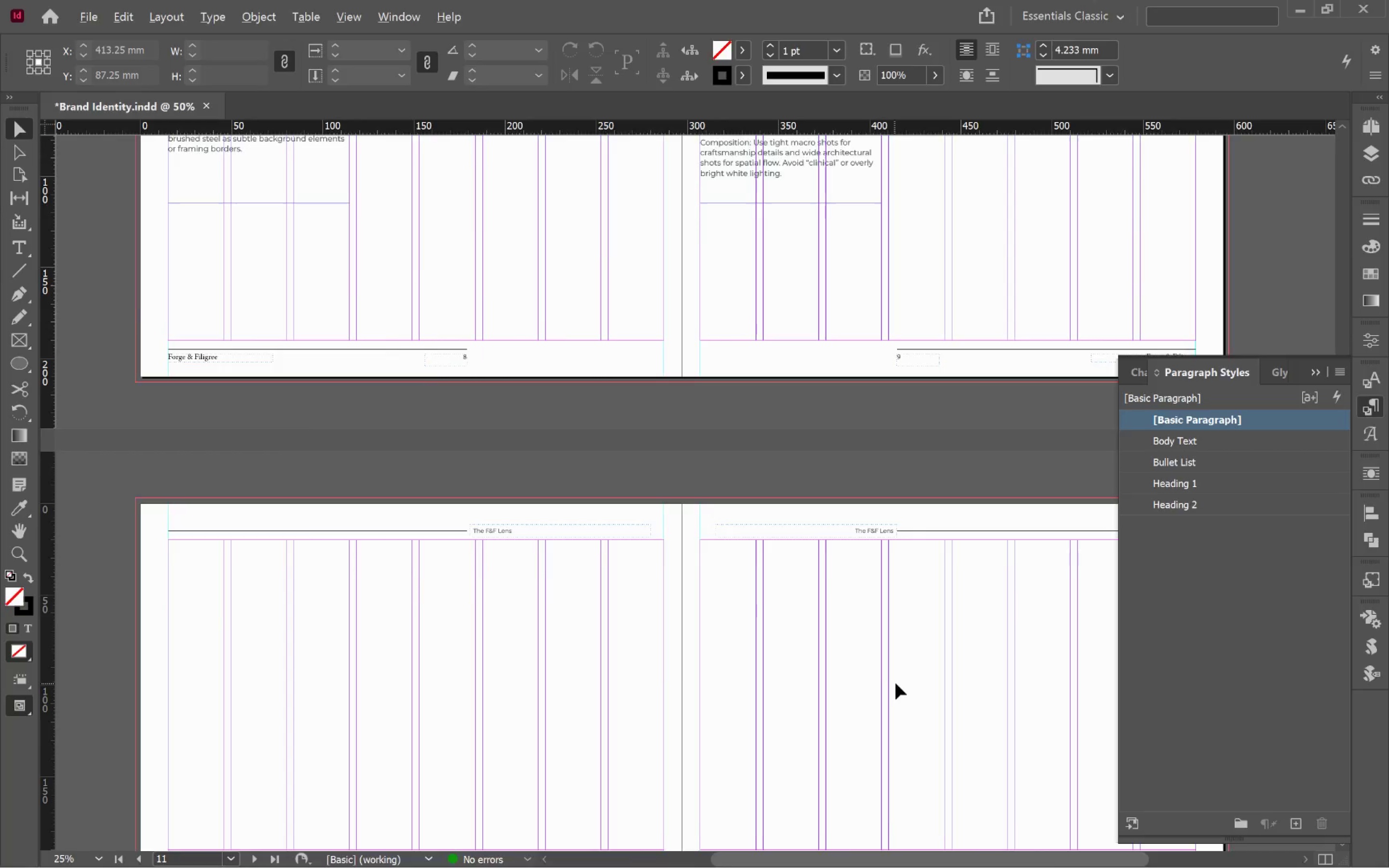 
scroll: coordinate [895, 683], scroll_direction: down, amount: 9.0
 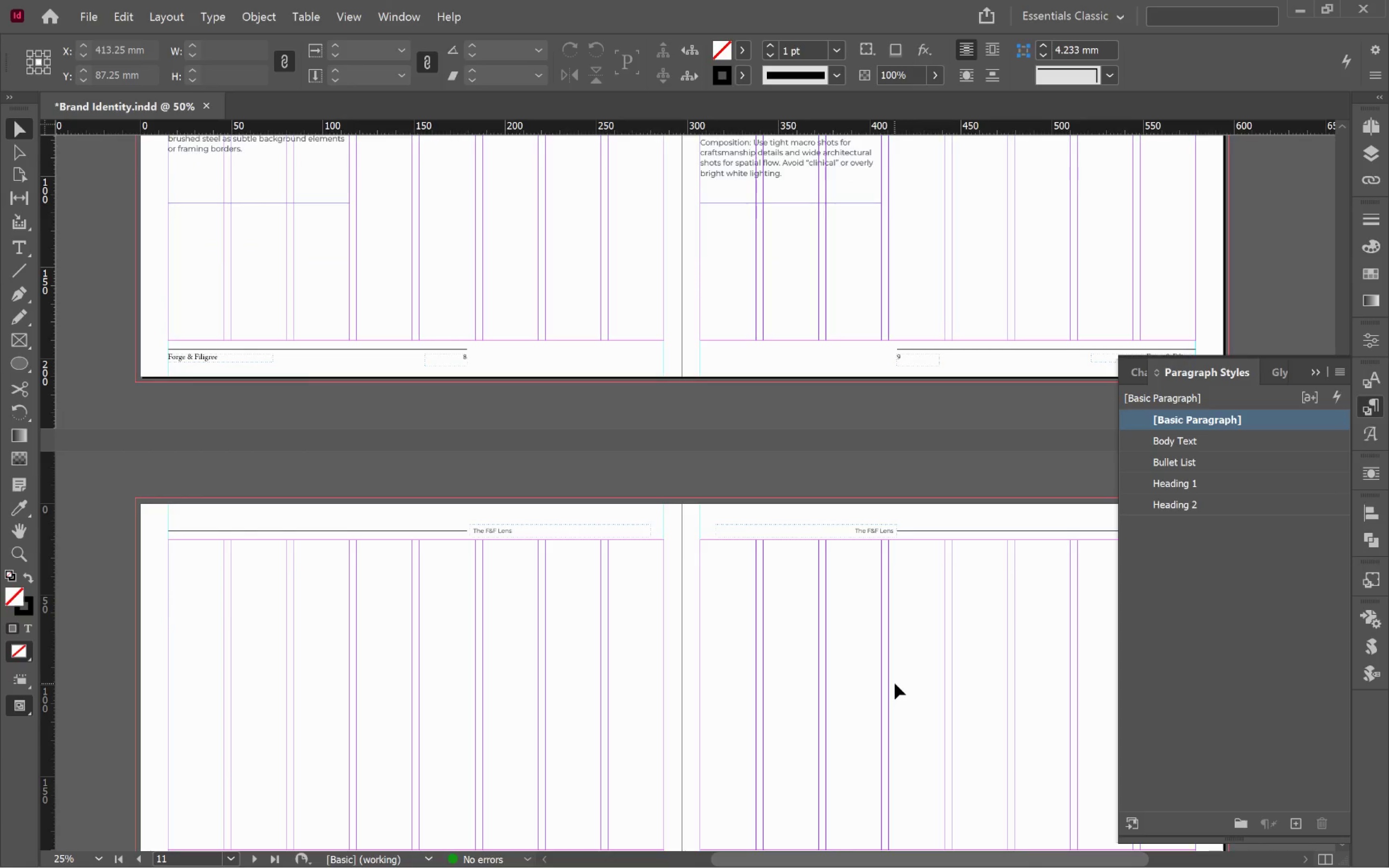 
key(Alt+Tab)
 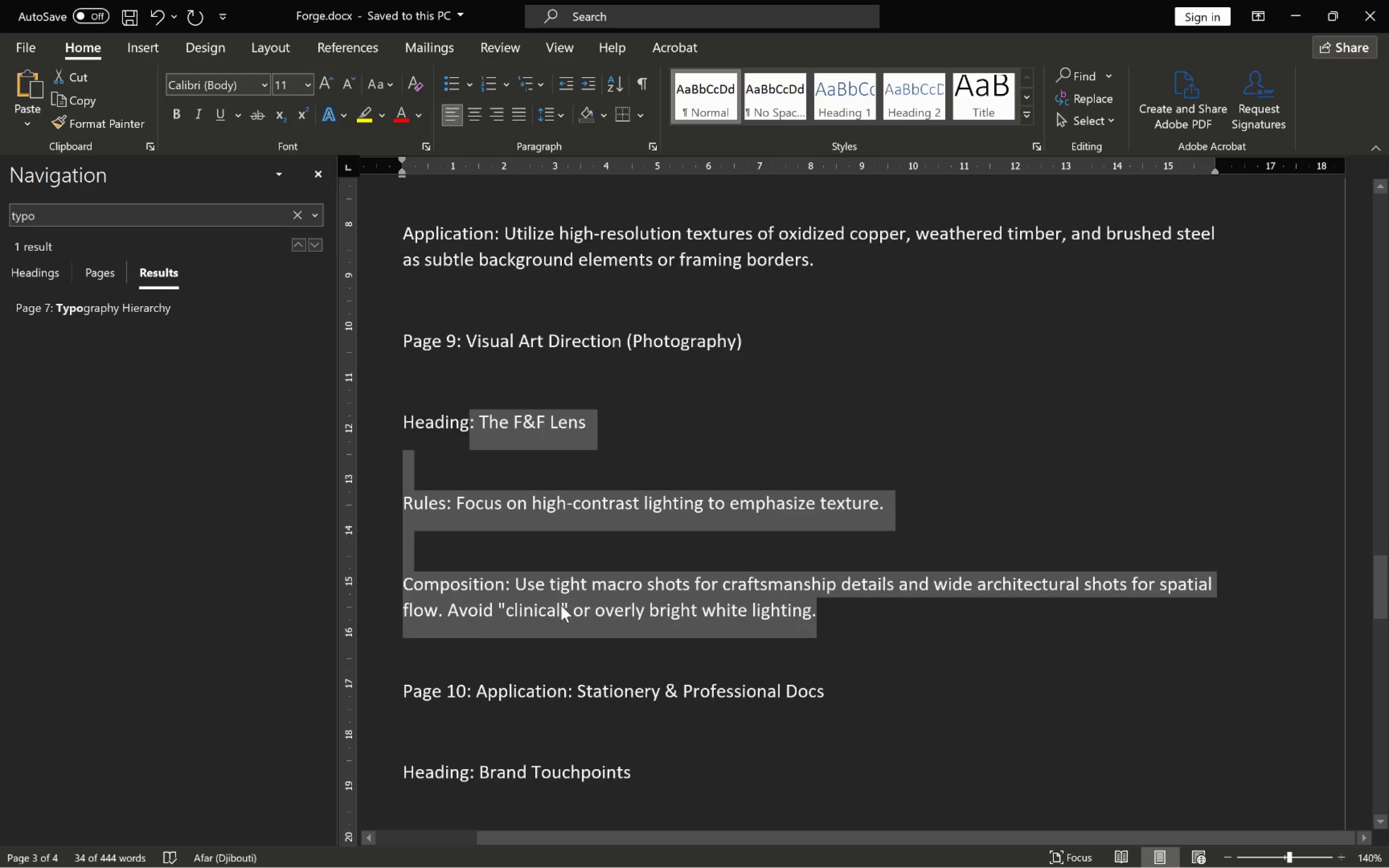 
scroll: coordinate [562, 604], scroll_direction: down, amount: 5.0
 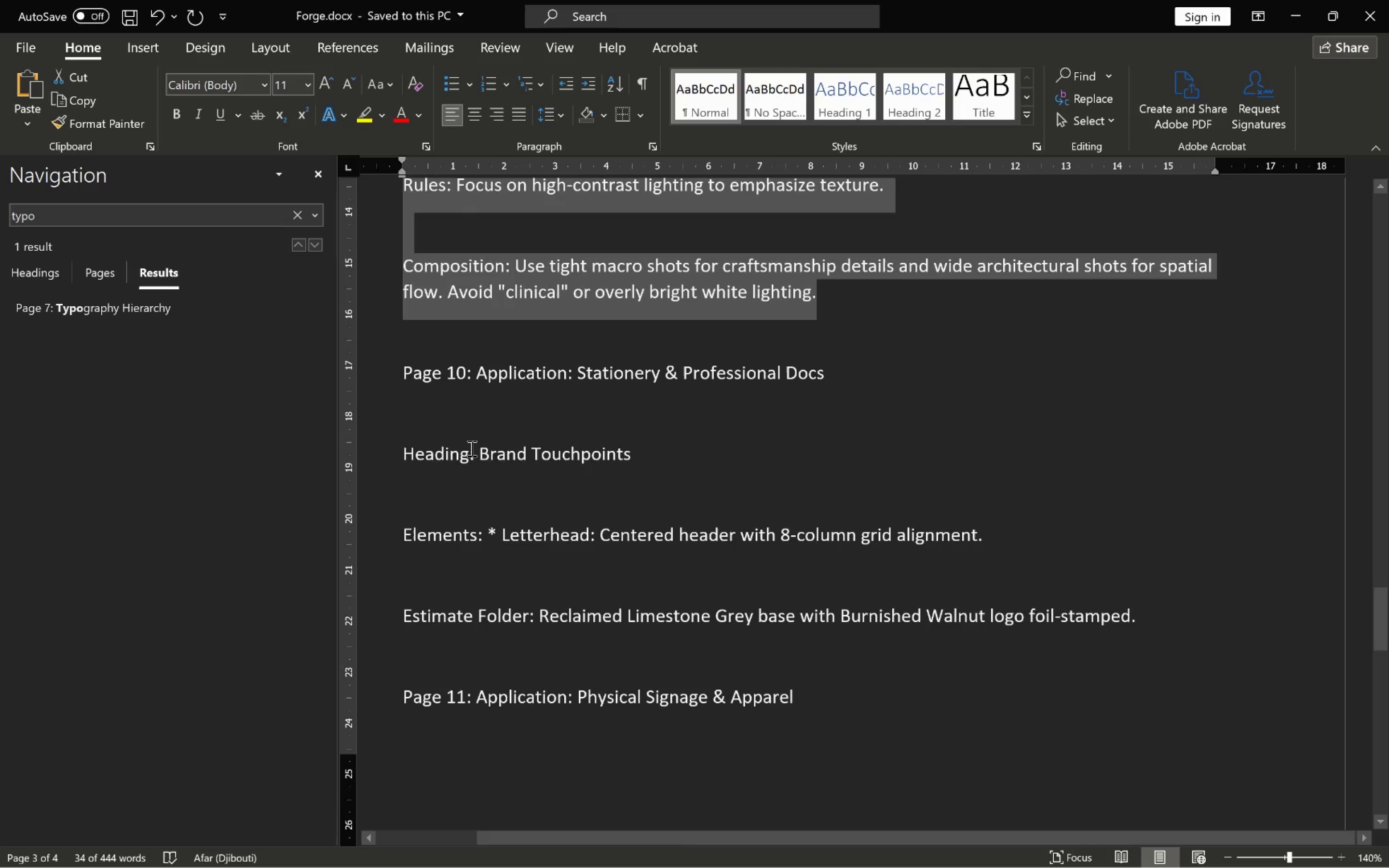 
left_click([480, 451])
 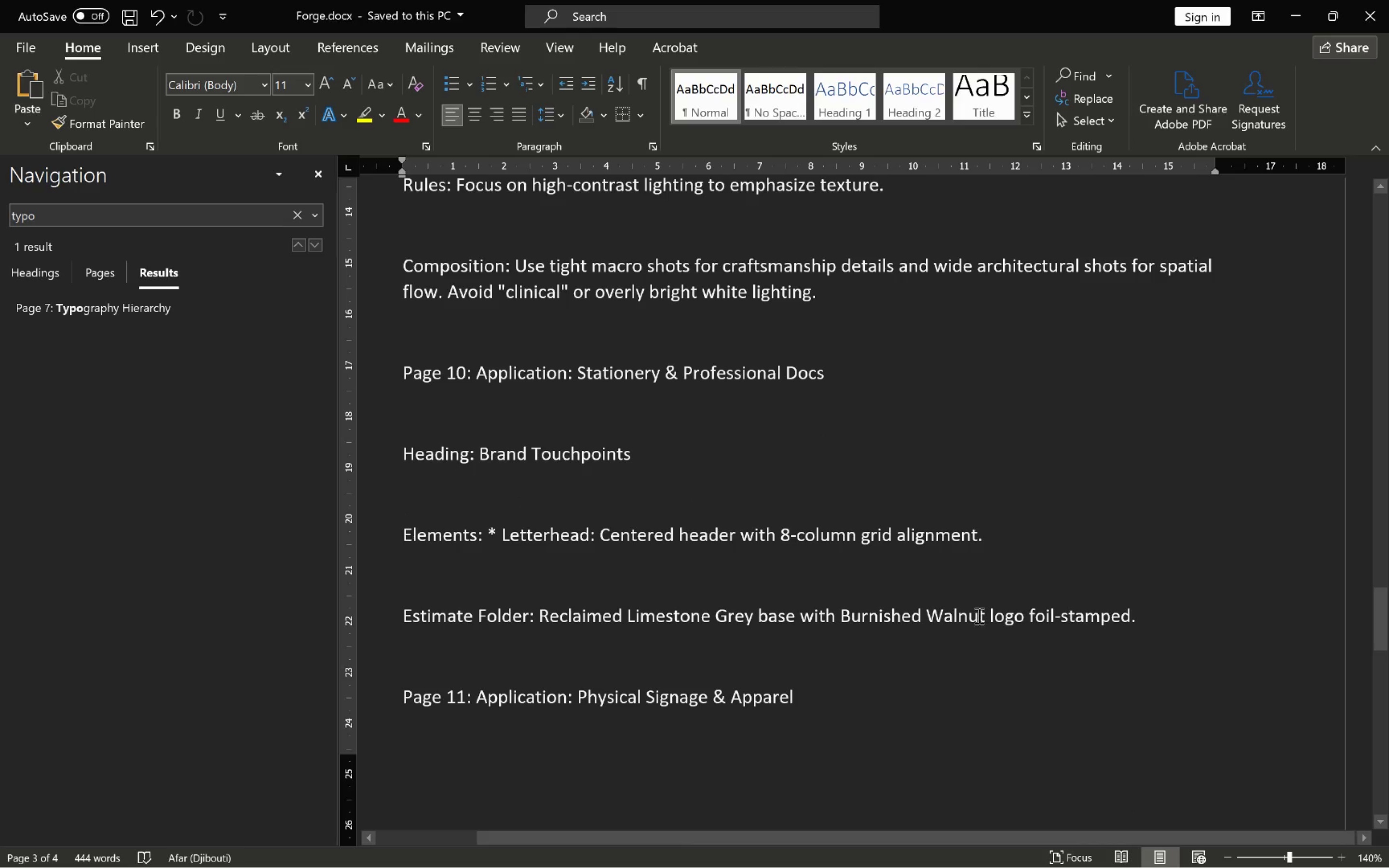 
hold_key(key=ShiftLeft, duration=1.0)